 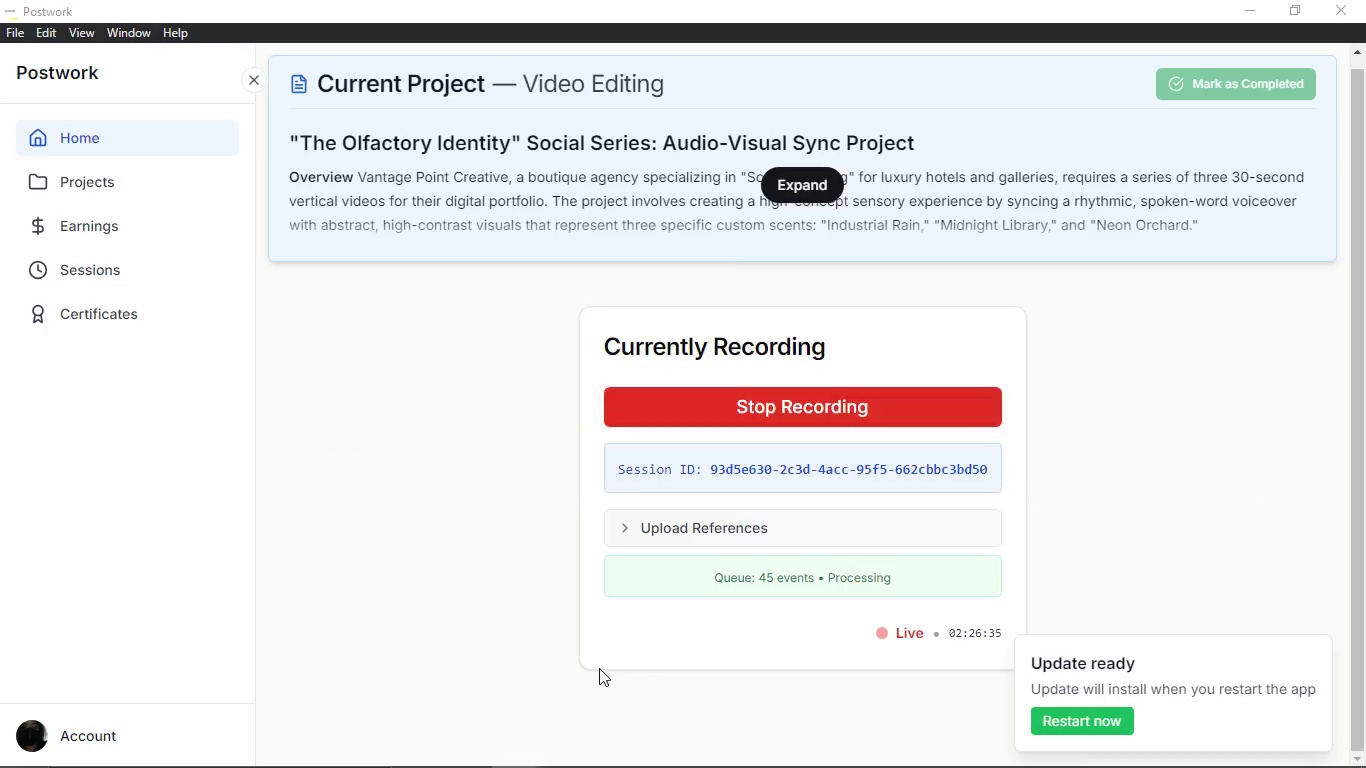 
key(Alt+Tab)
 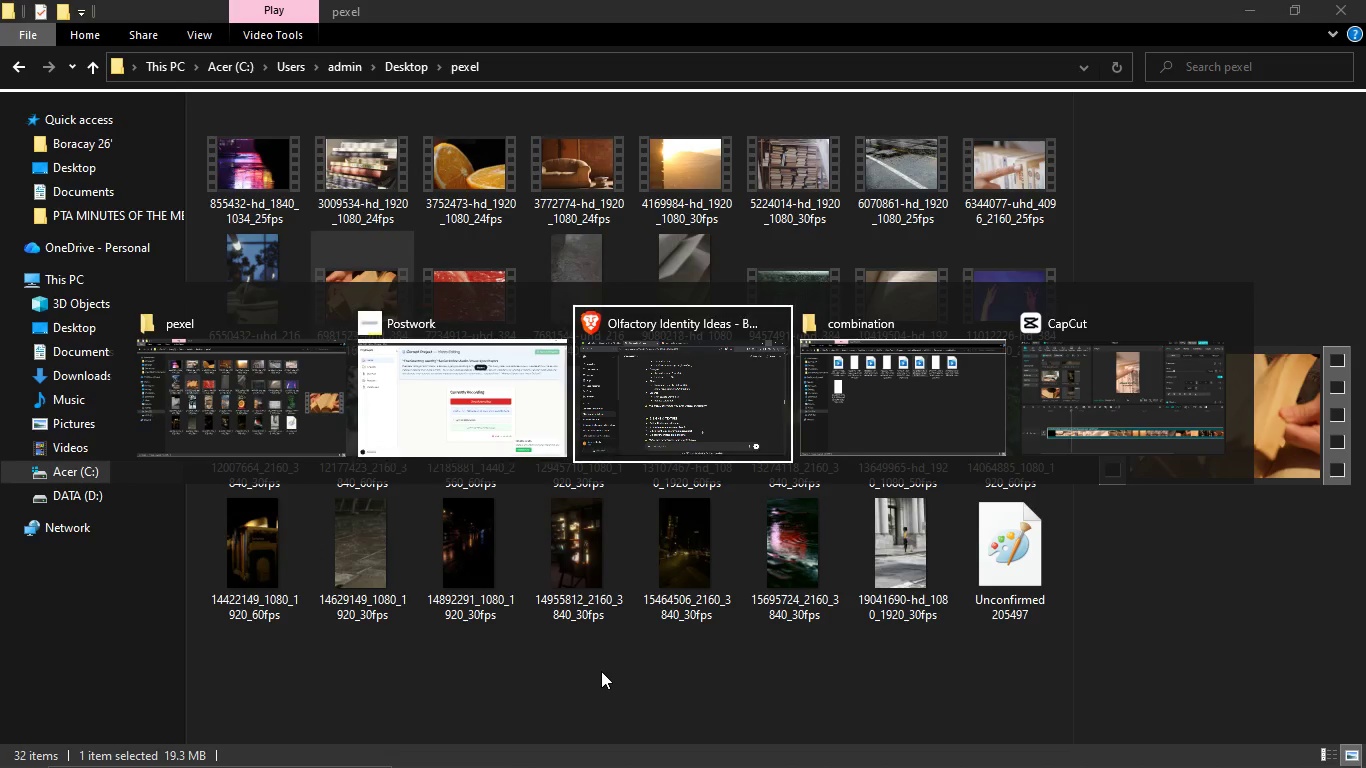 
key(Alt+Tab)
 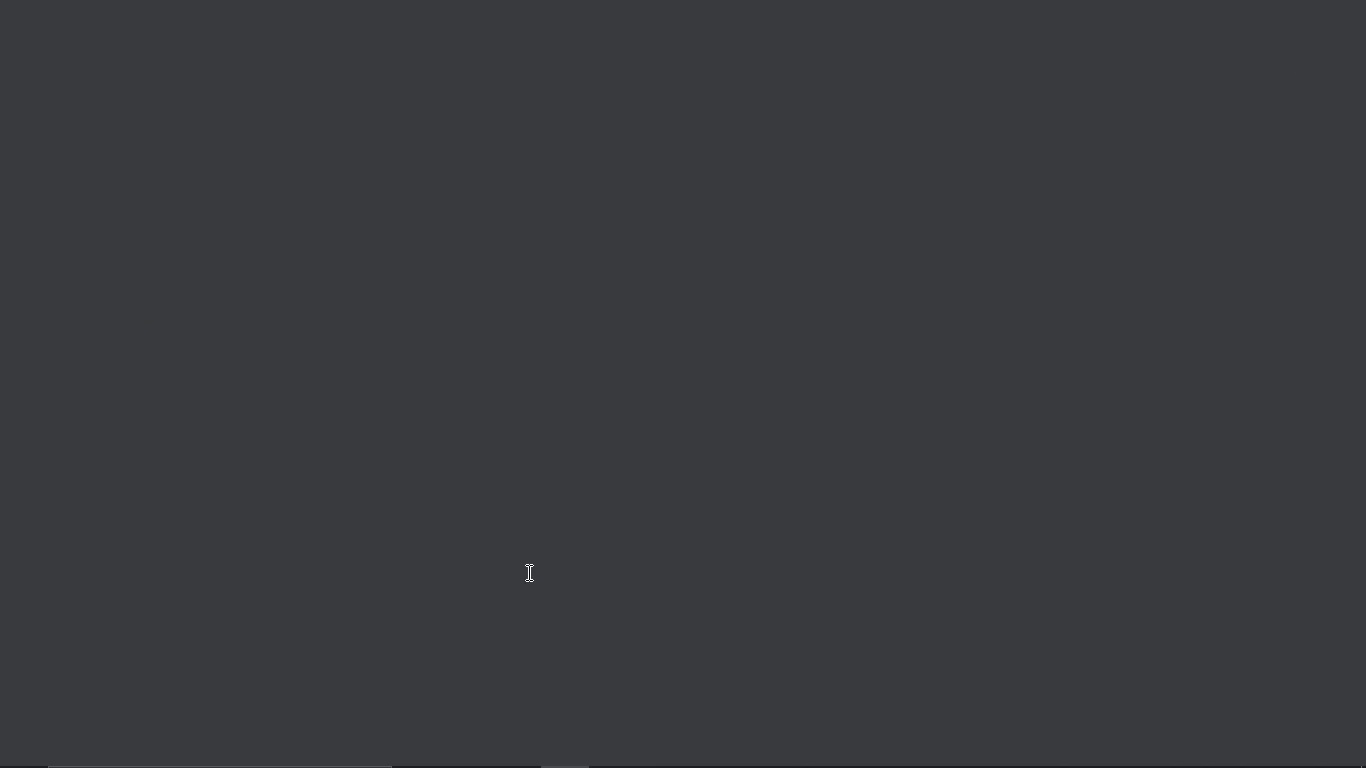 
key(Alt+Tab)
 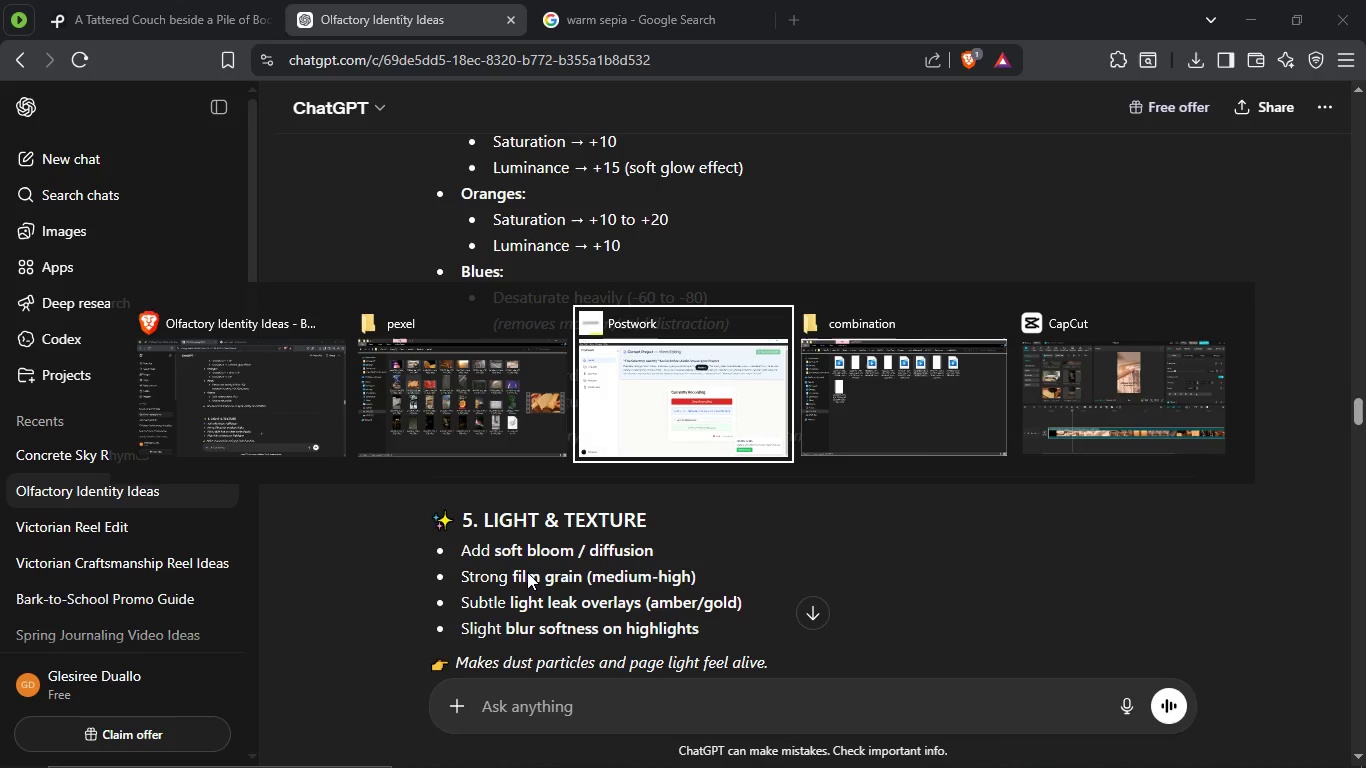 
key(Alt+Tab)
 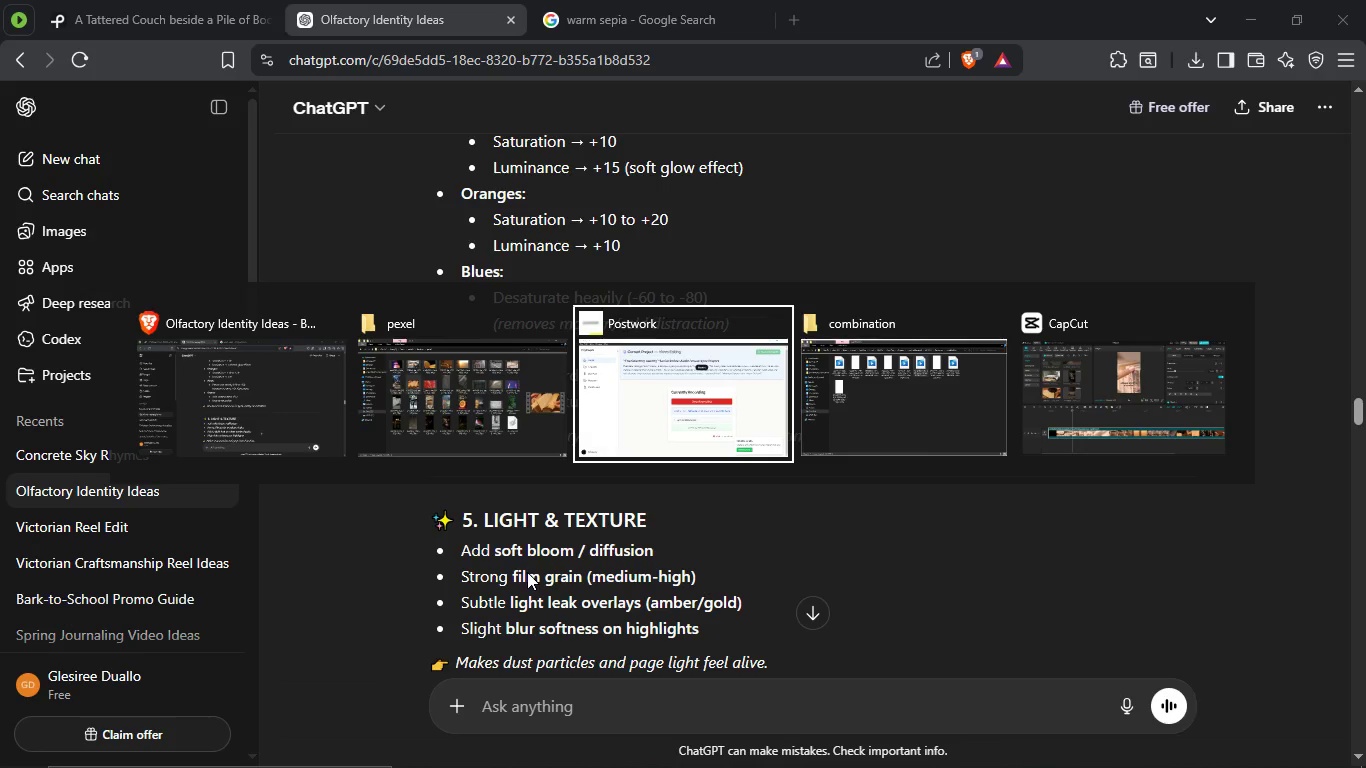 
key(Alt+Tab)
 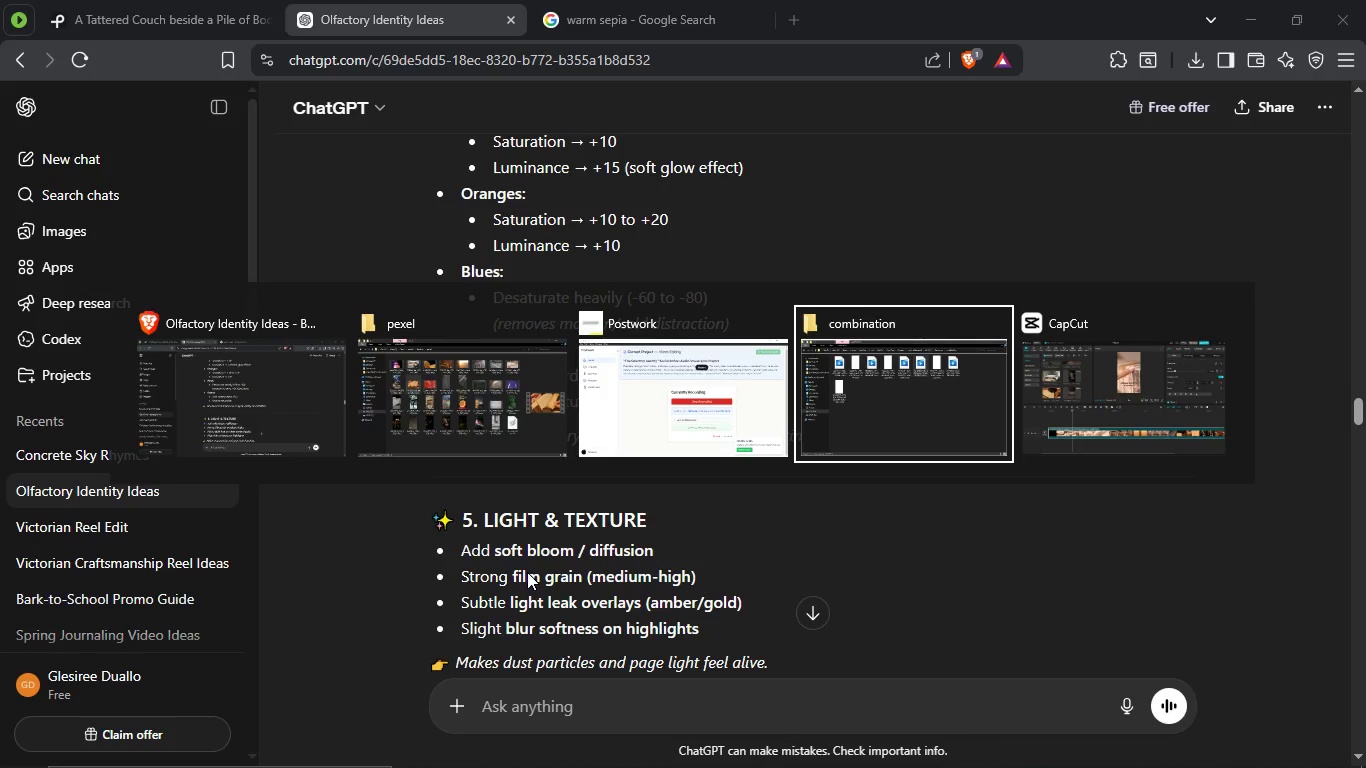 
key(Alt+Tab)
 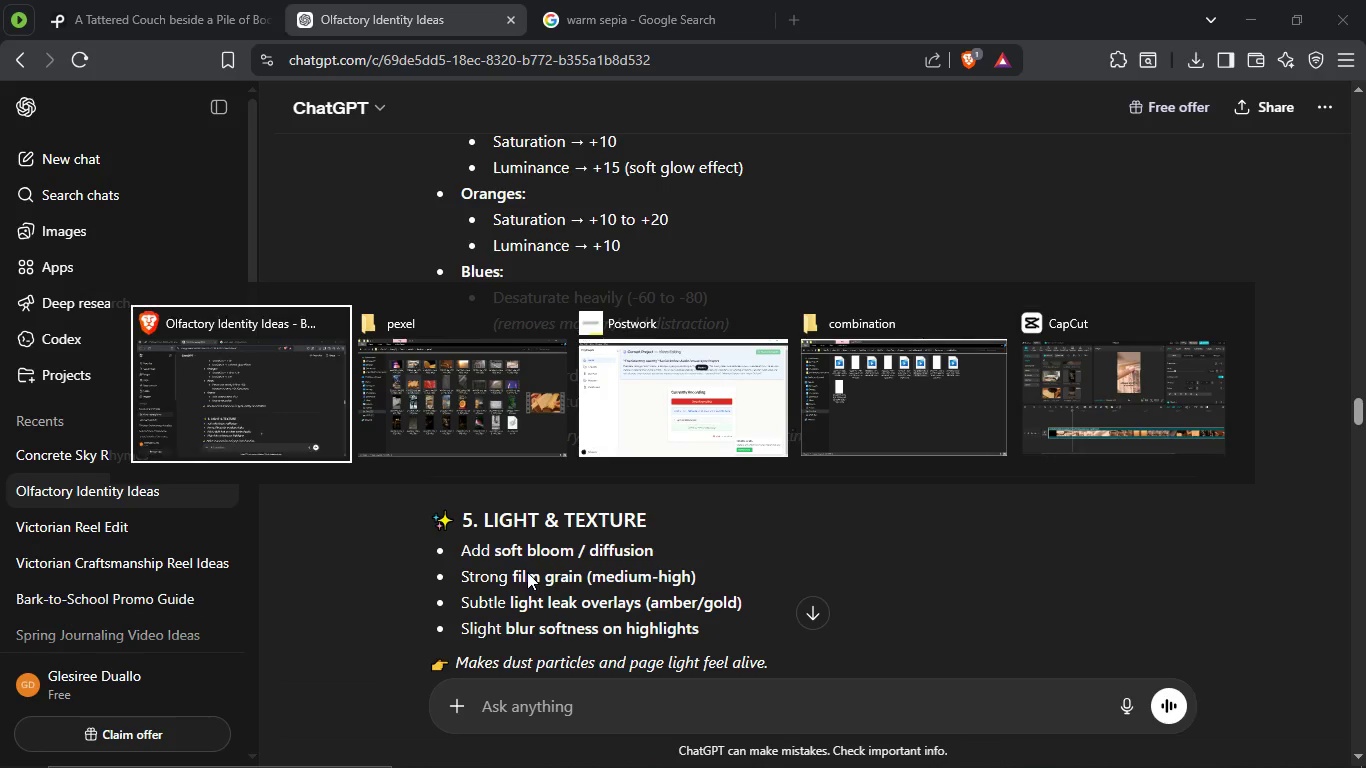 
key(Alt+Tab)
 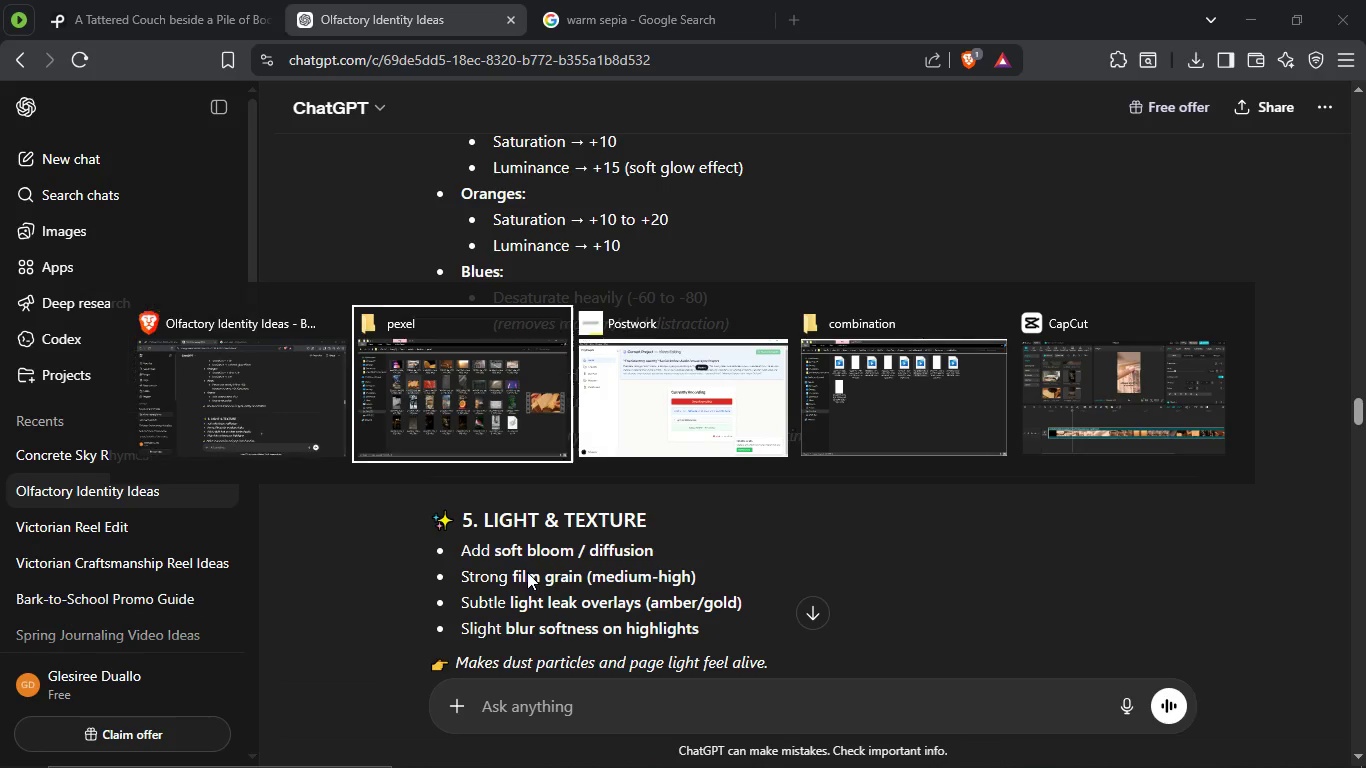 
key(Alt+Tab)
 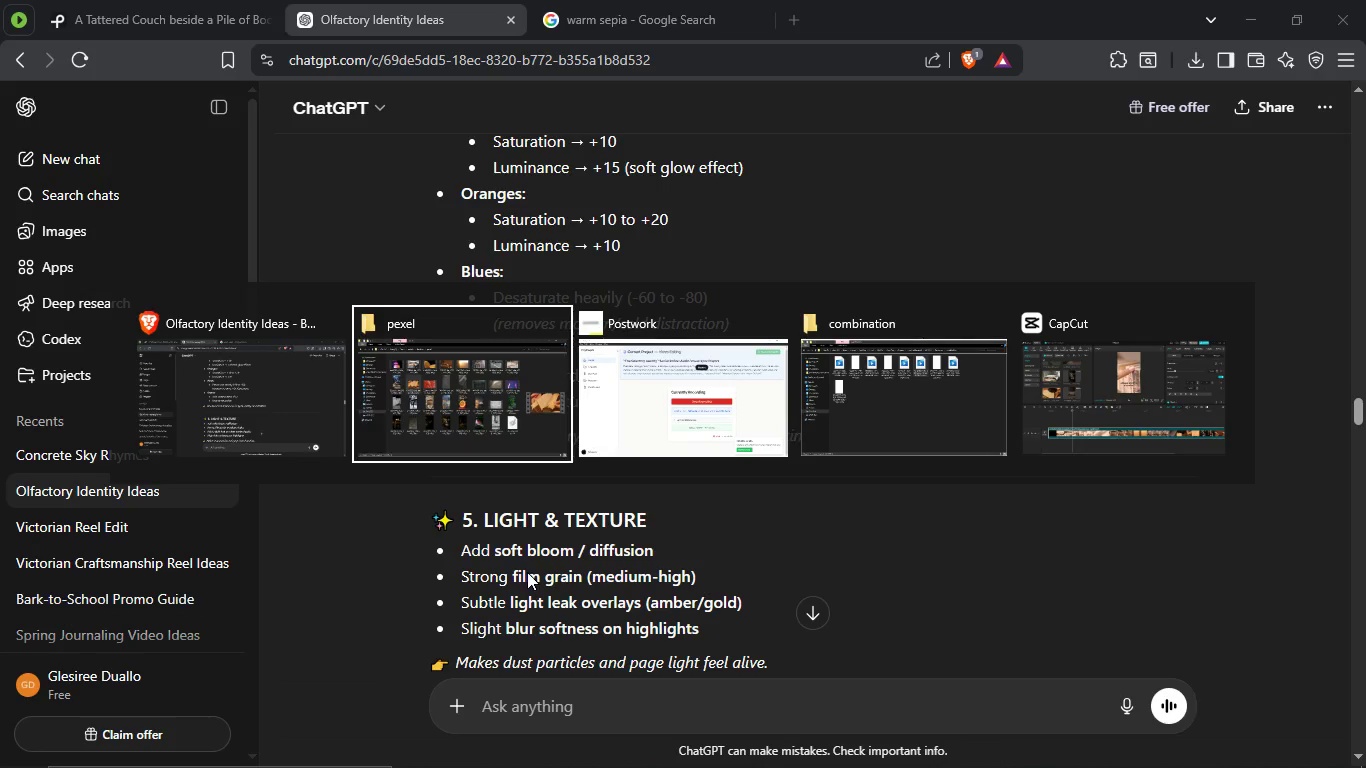 
key(Alt+Tab)
 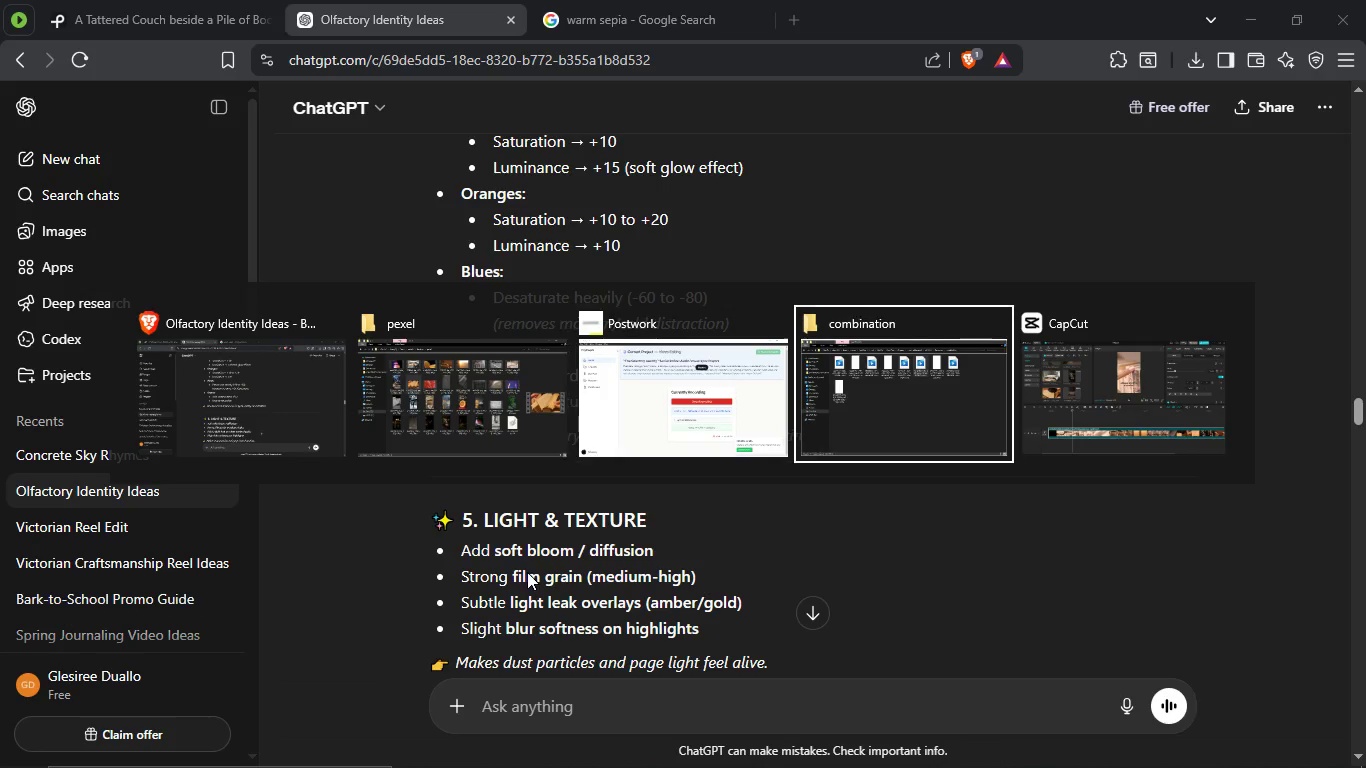 
key(Alt+Tab)
 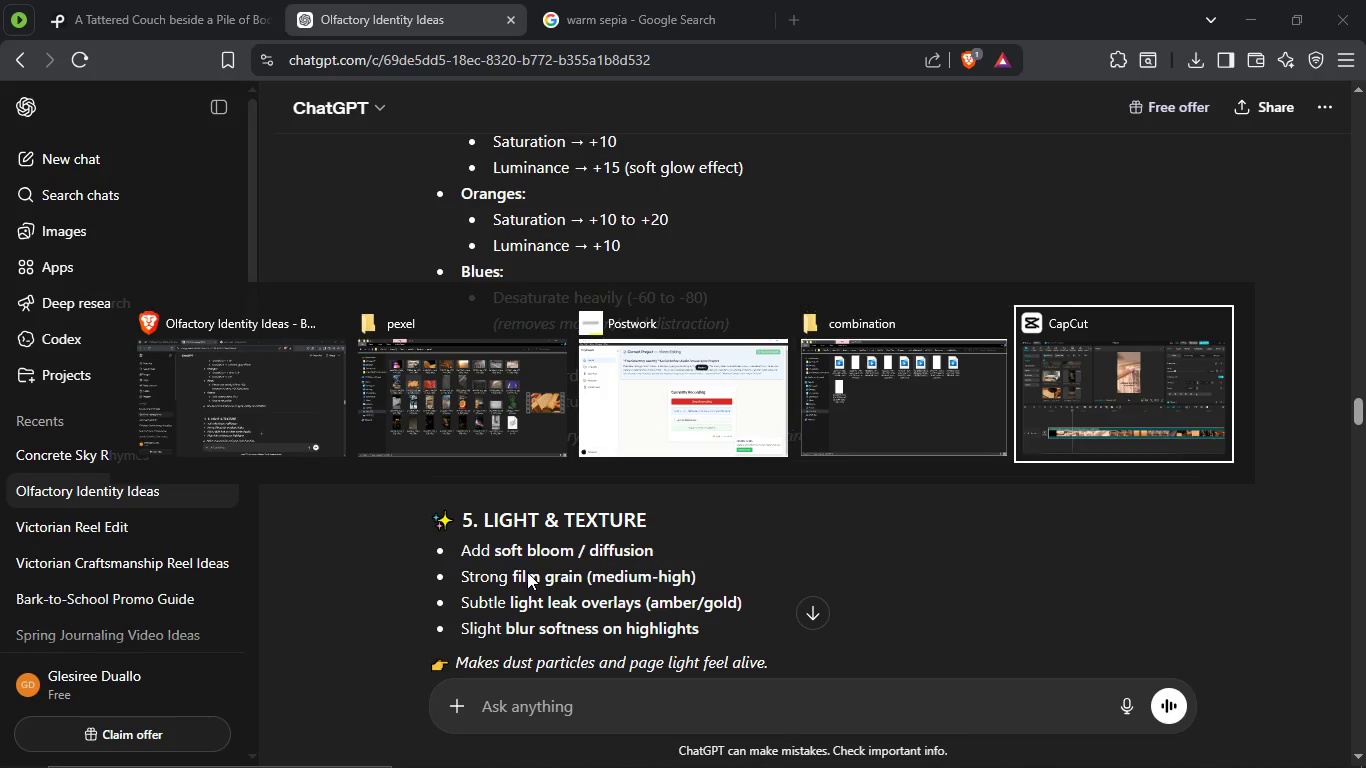 
key(Alt+Tab)
 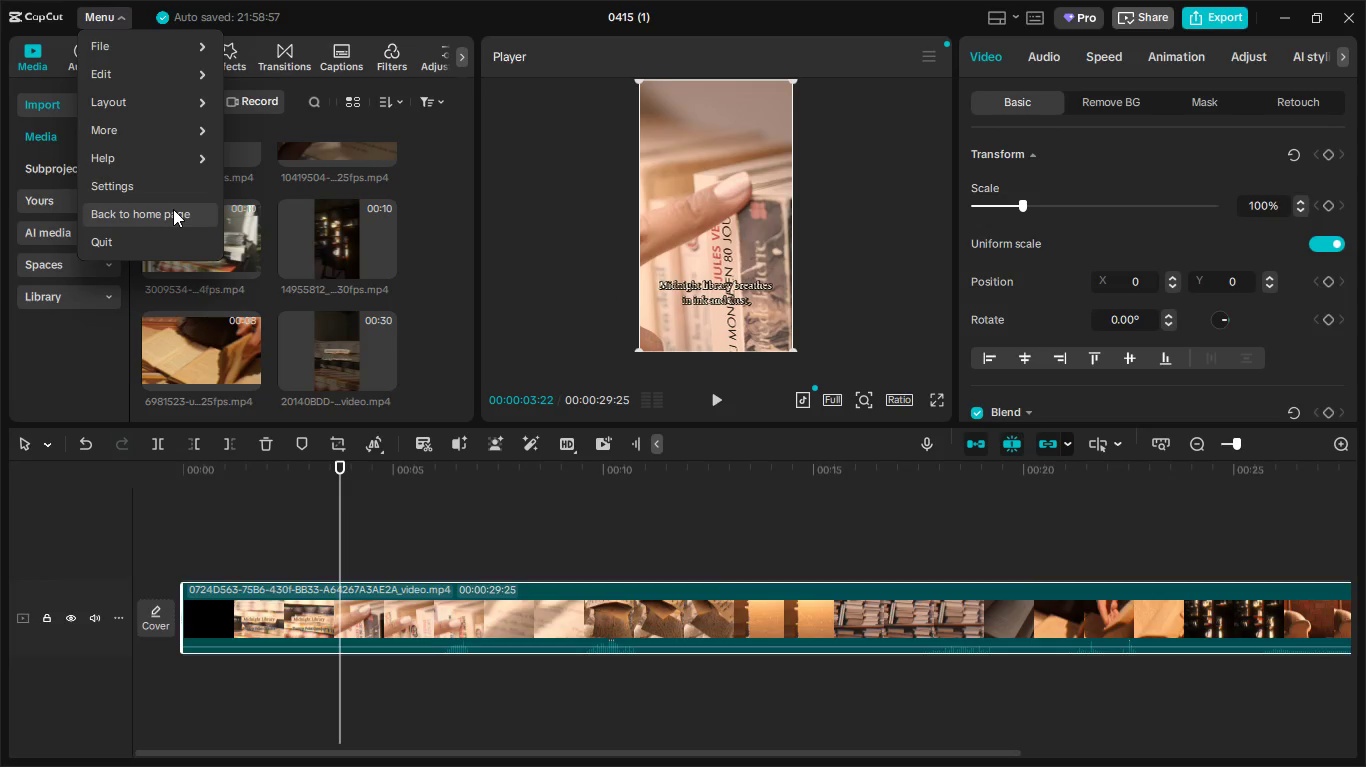 
left_click([173, 209])
 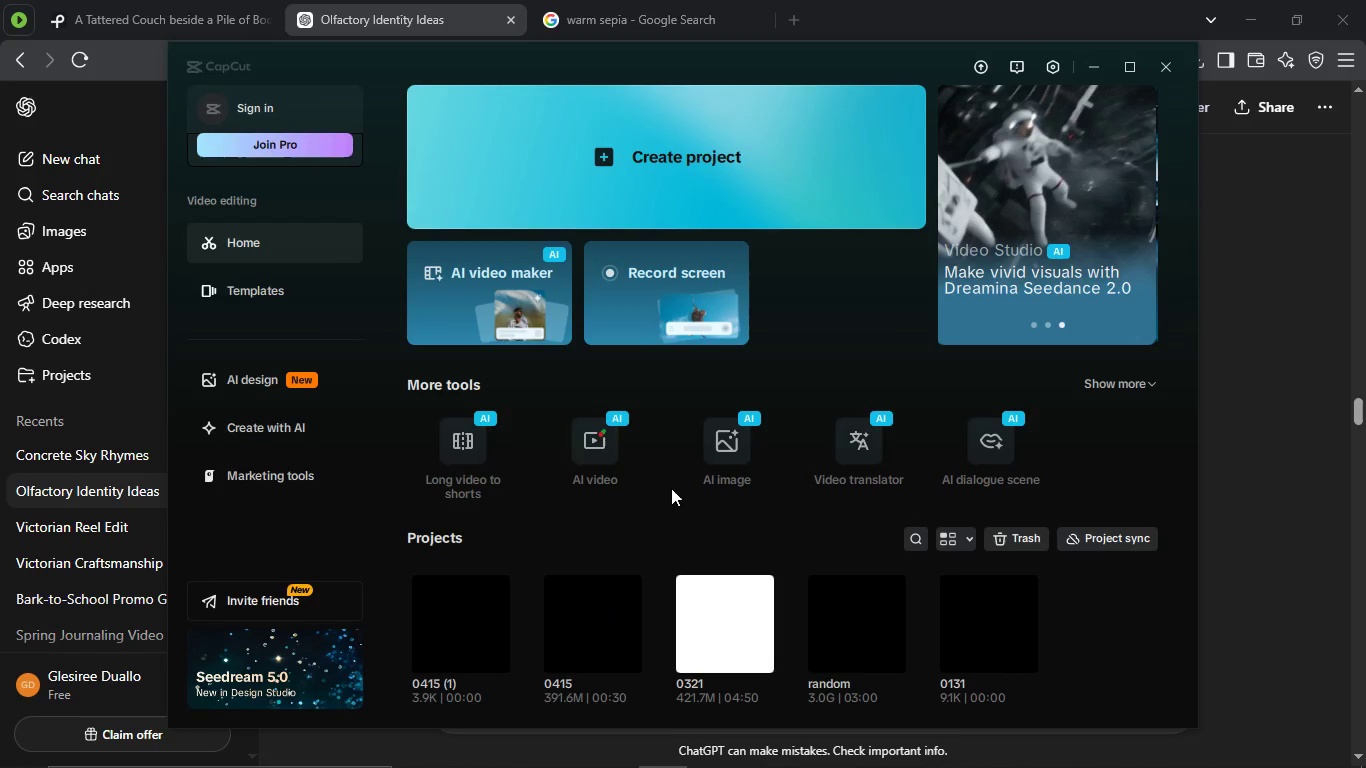 
wait(12.81)
 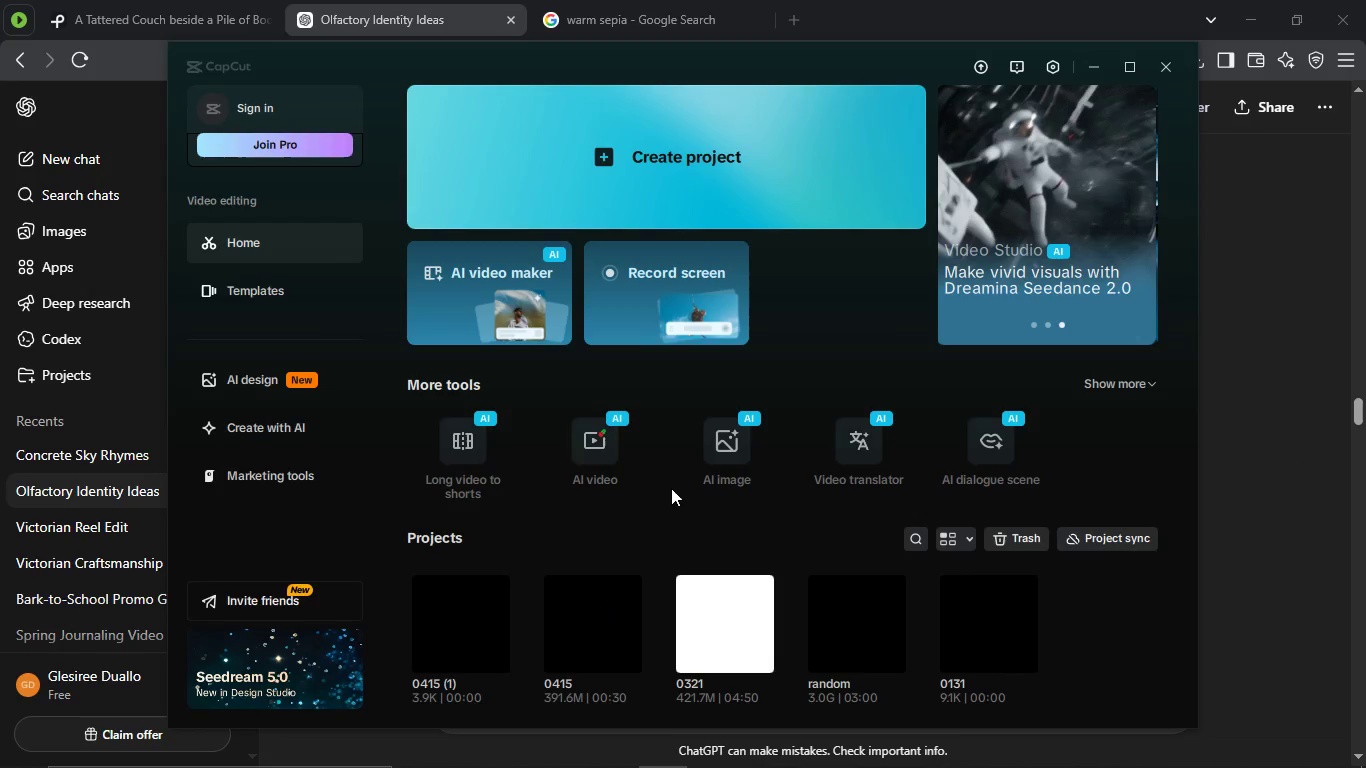 
left_click([723, 167])
 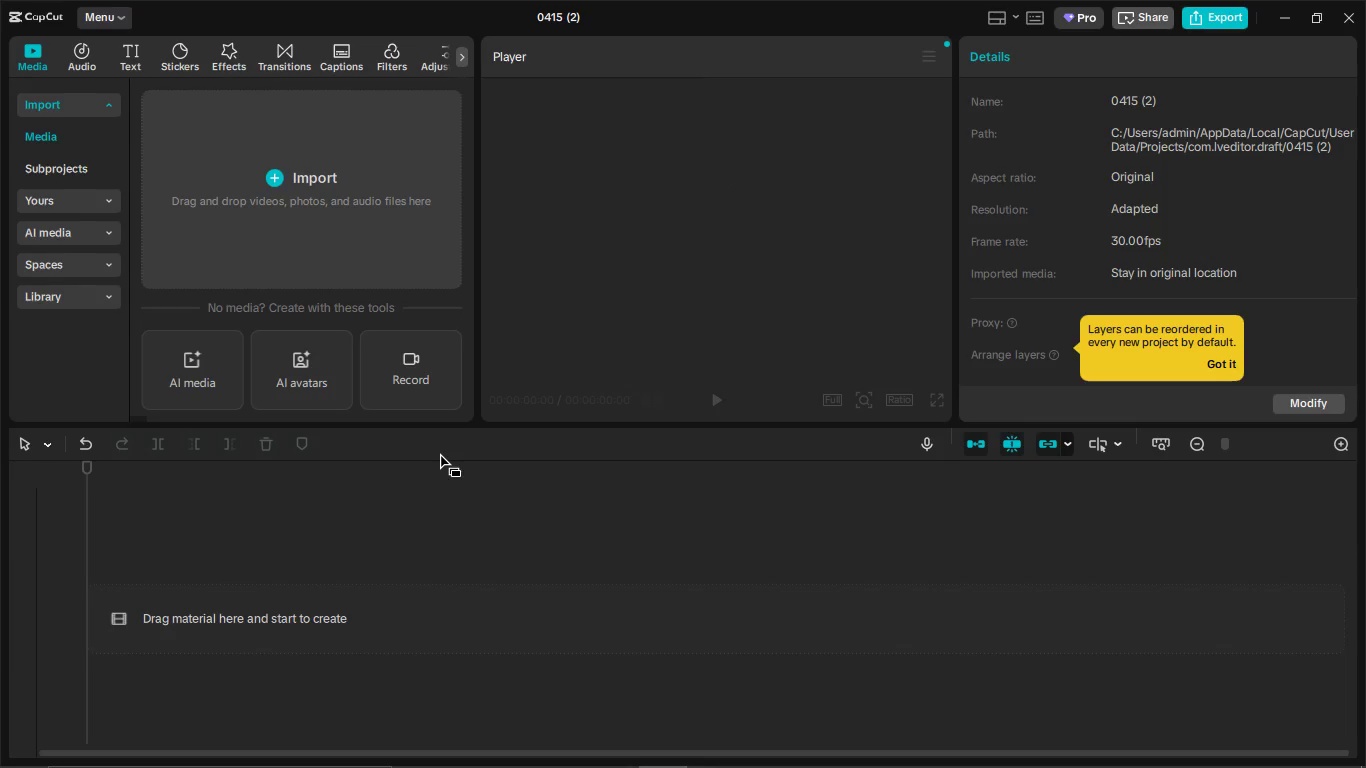 
wait(27.17)
 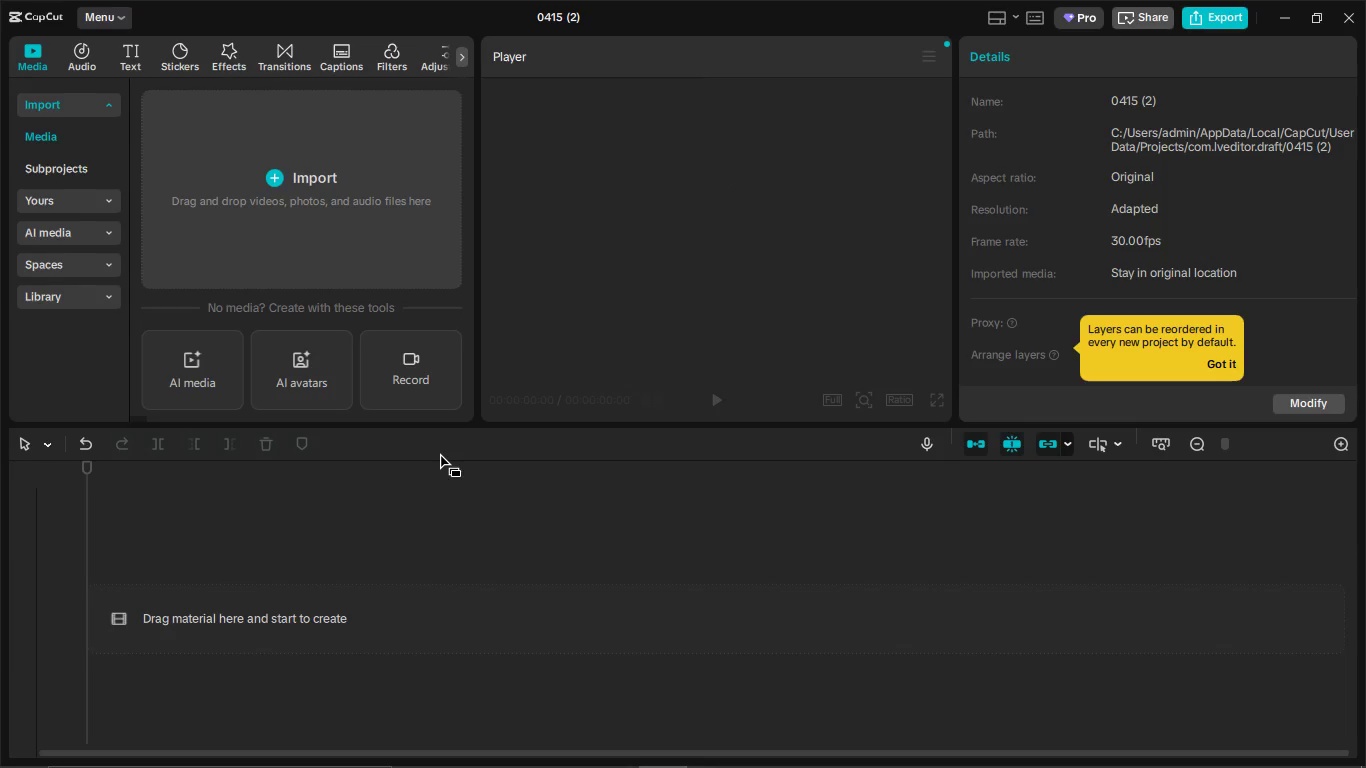 
left_click([514, 747])
 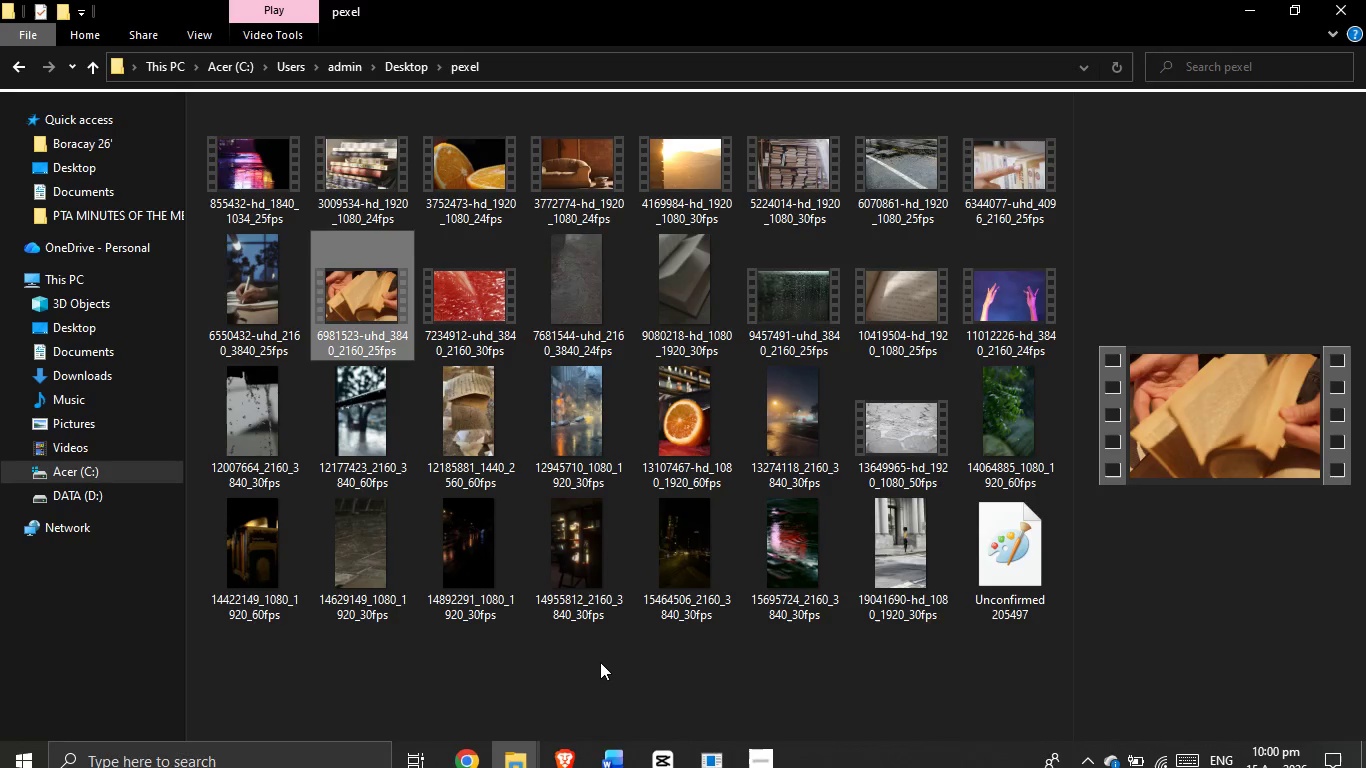 
left_click([603, 673])
 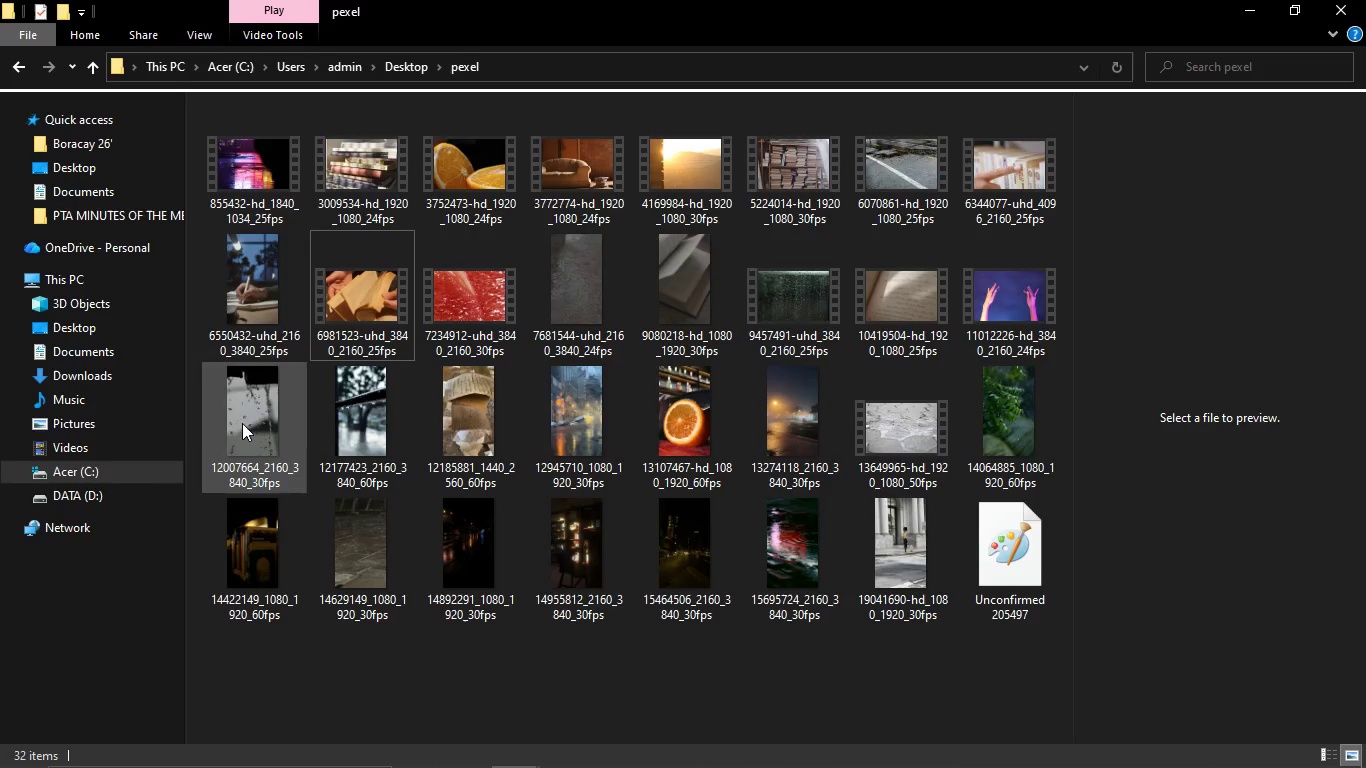 
left_click([255, 174])
 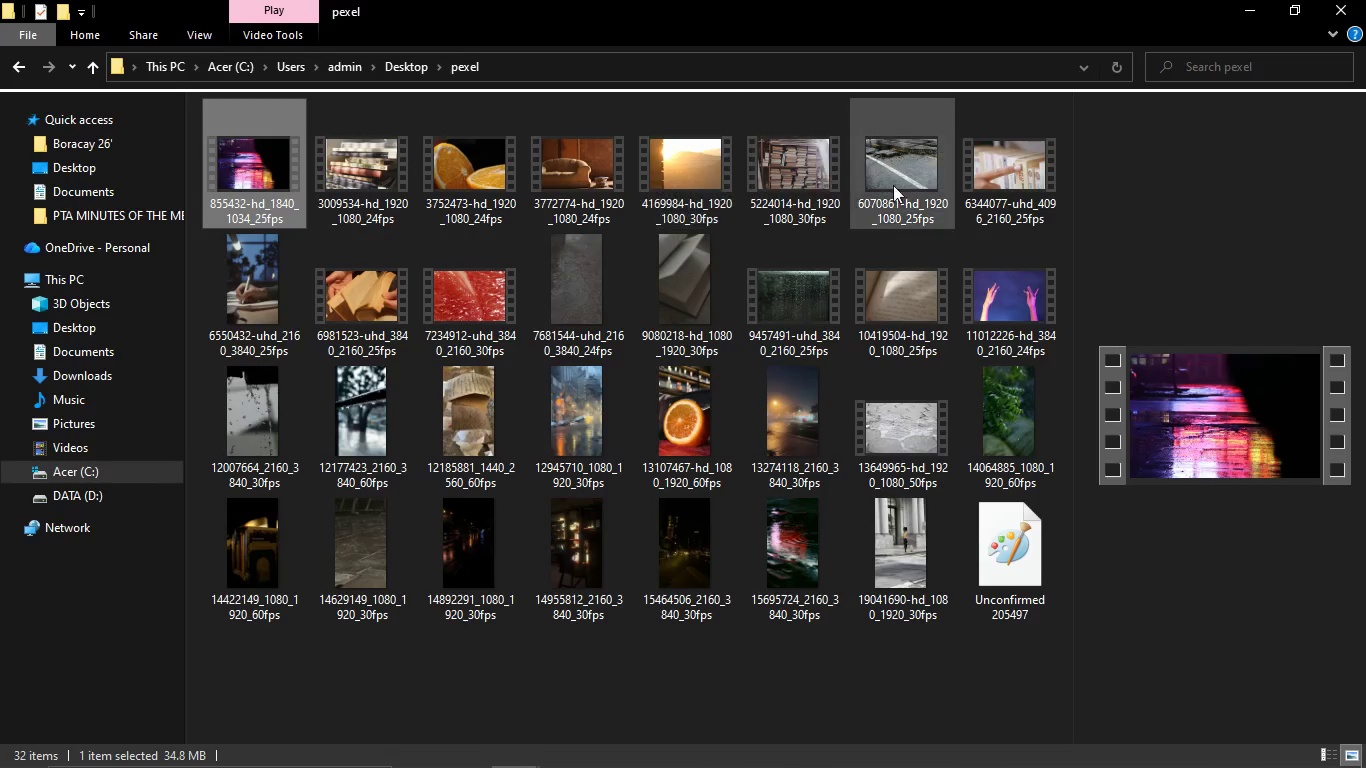 
hold_key(key=ControlLeft, duration=19.22)
left_click([1027, 296])
 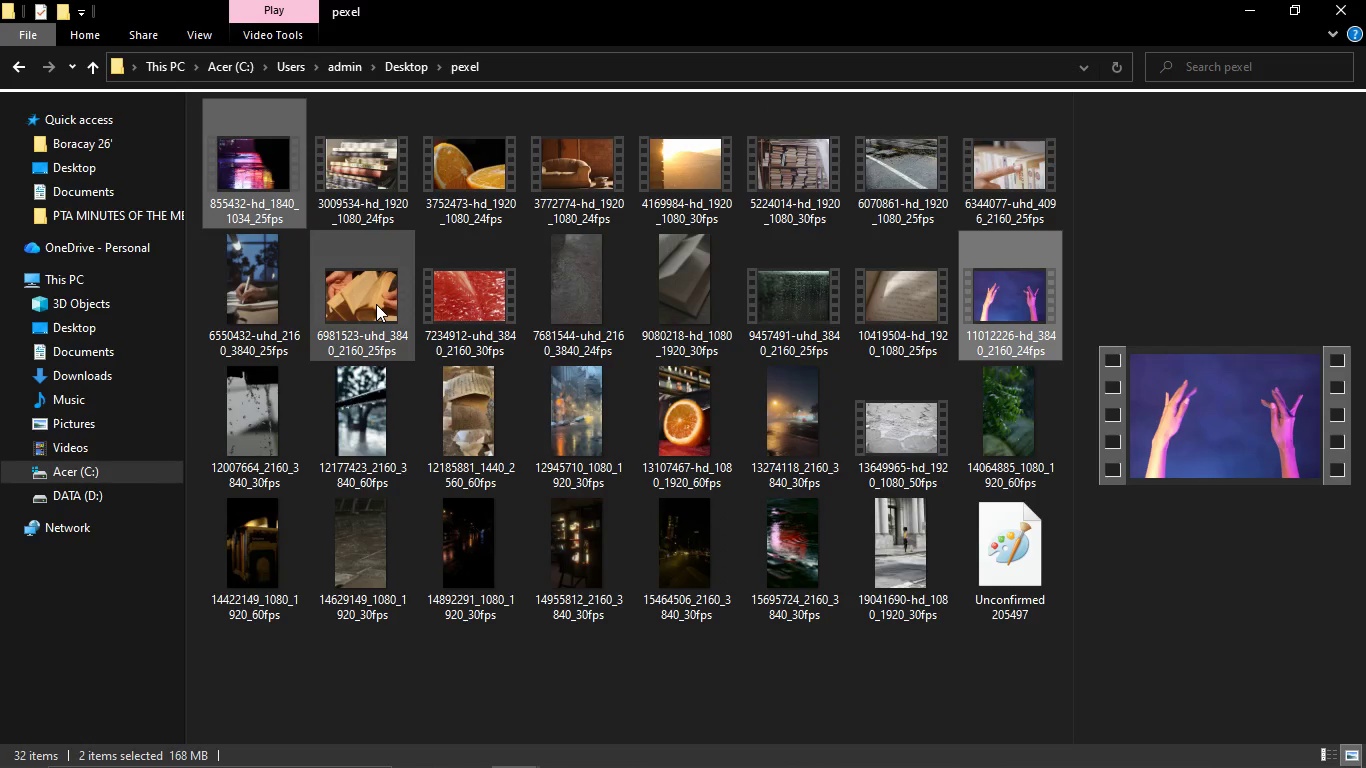 
left_click([441, 187])
 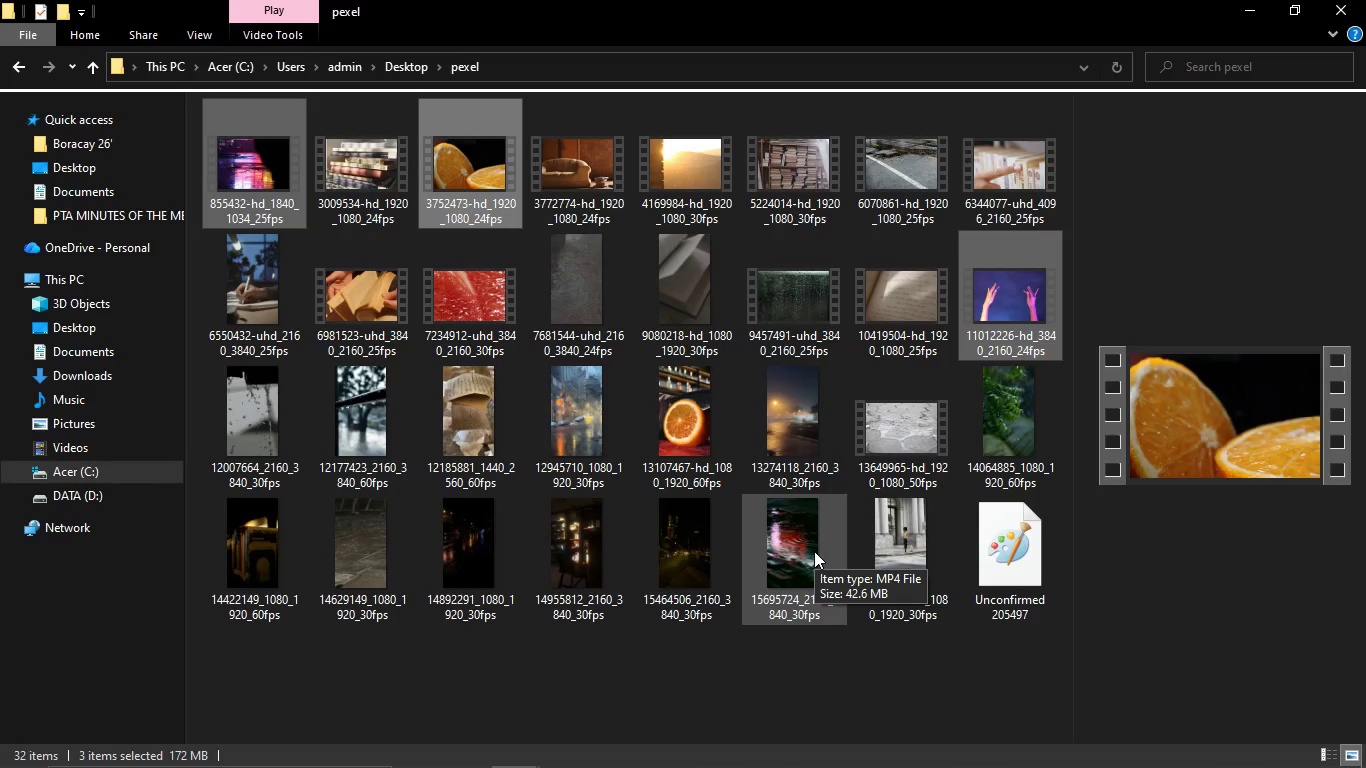 
left_click([814, 551])
 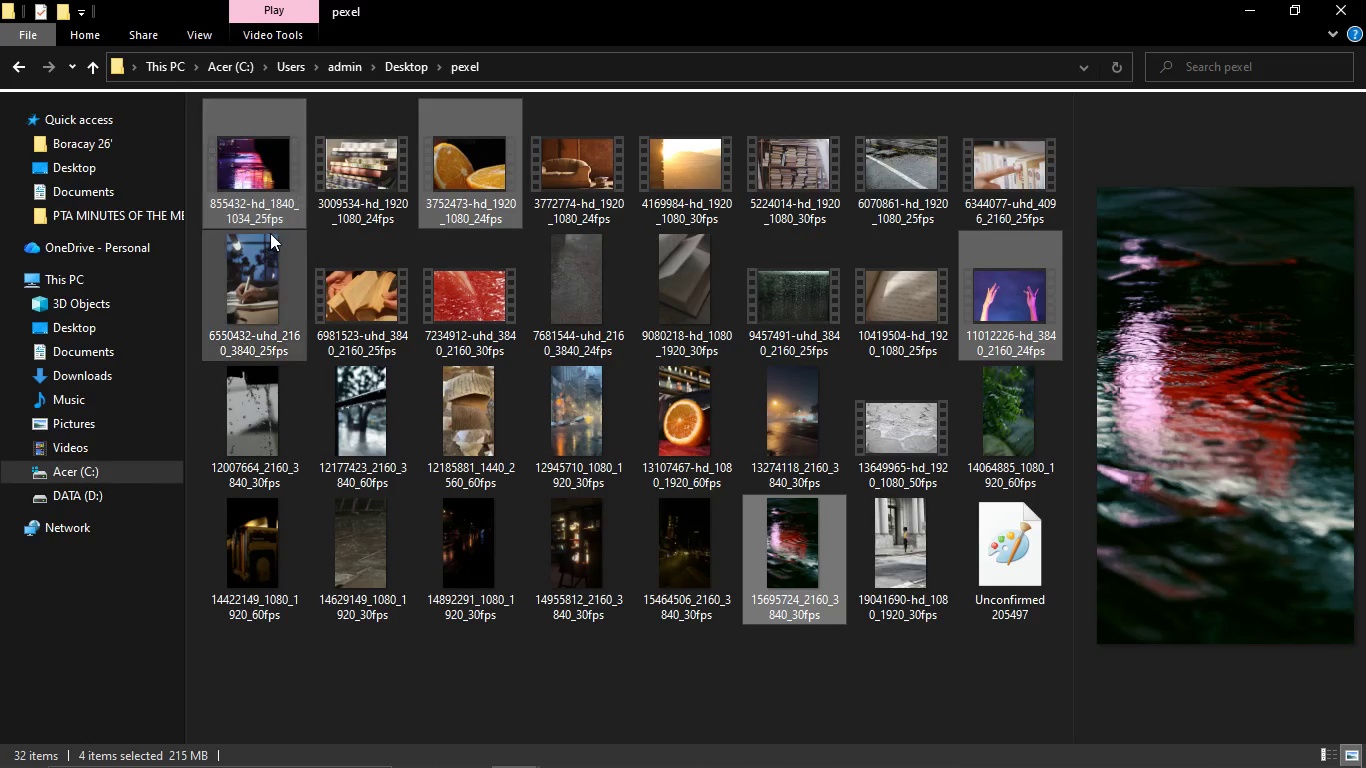 
left_click_drag(start_coordinate=[1009, 301], to_coordinate=[536, 636])
 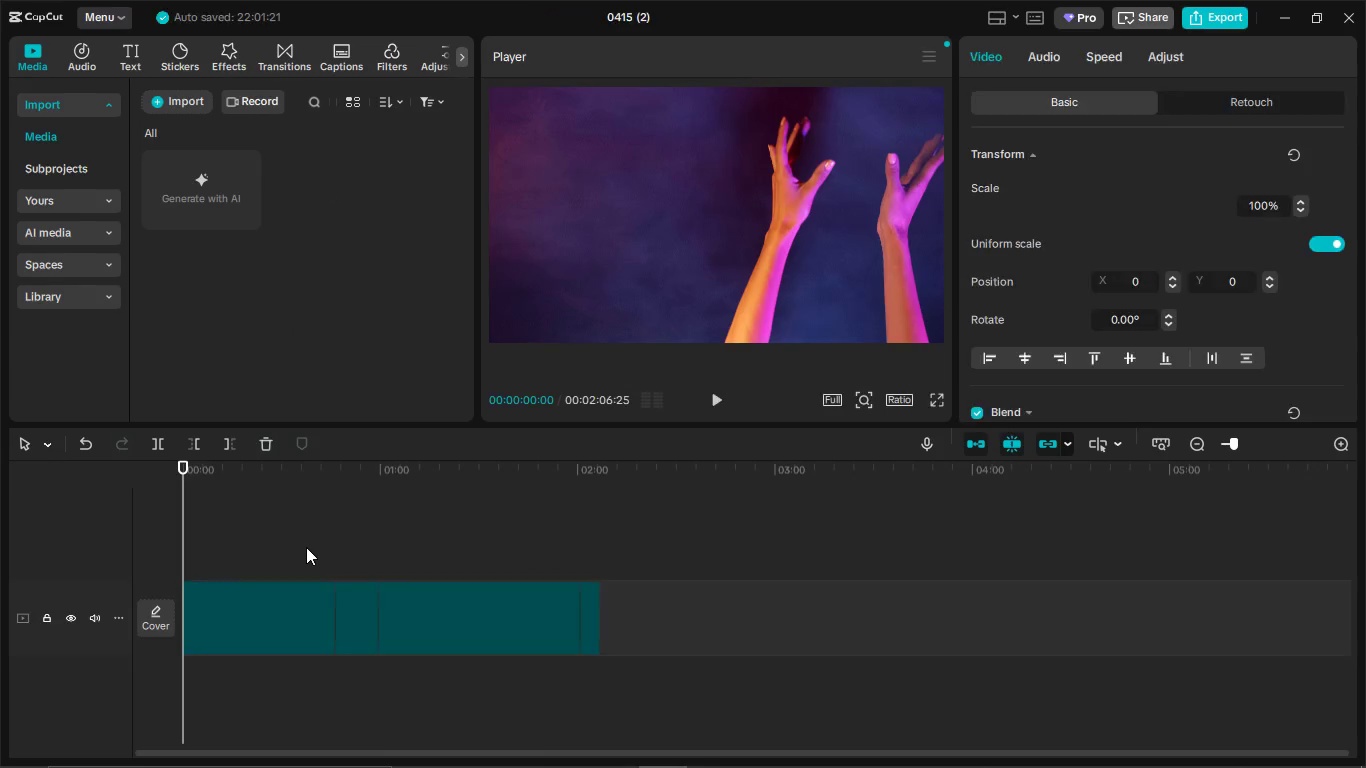 
key(Control+ControlLeft)
 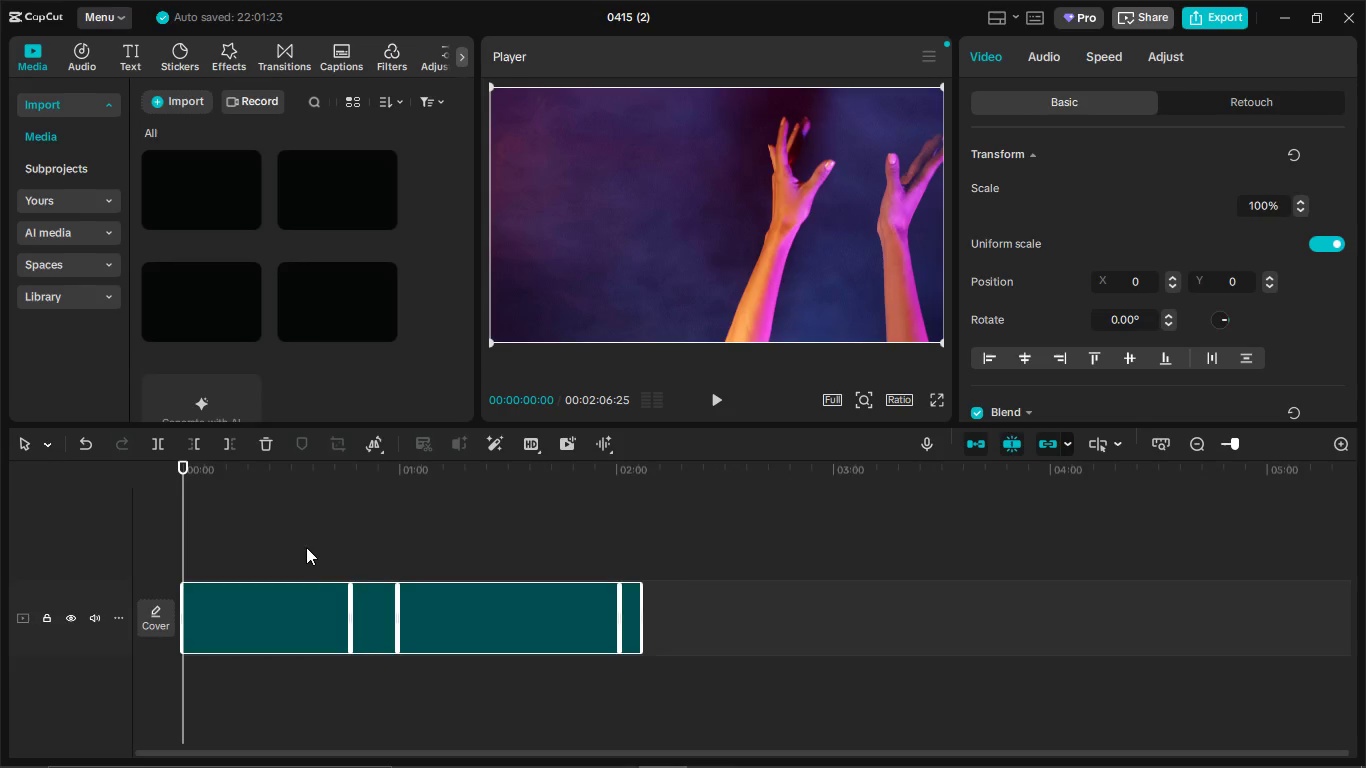 
key(Control+ControlLeft)
 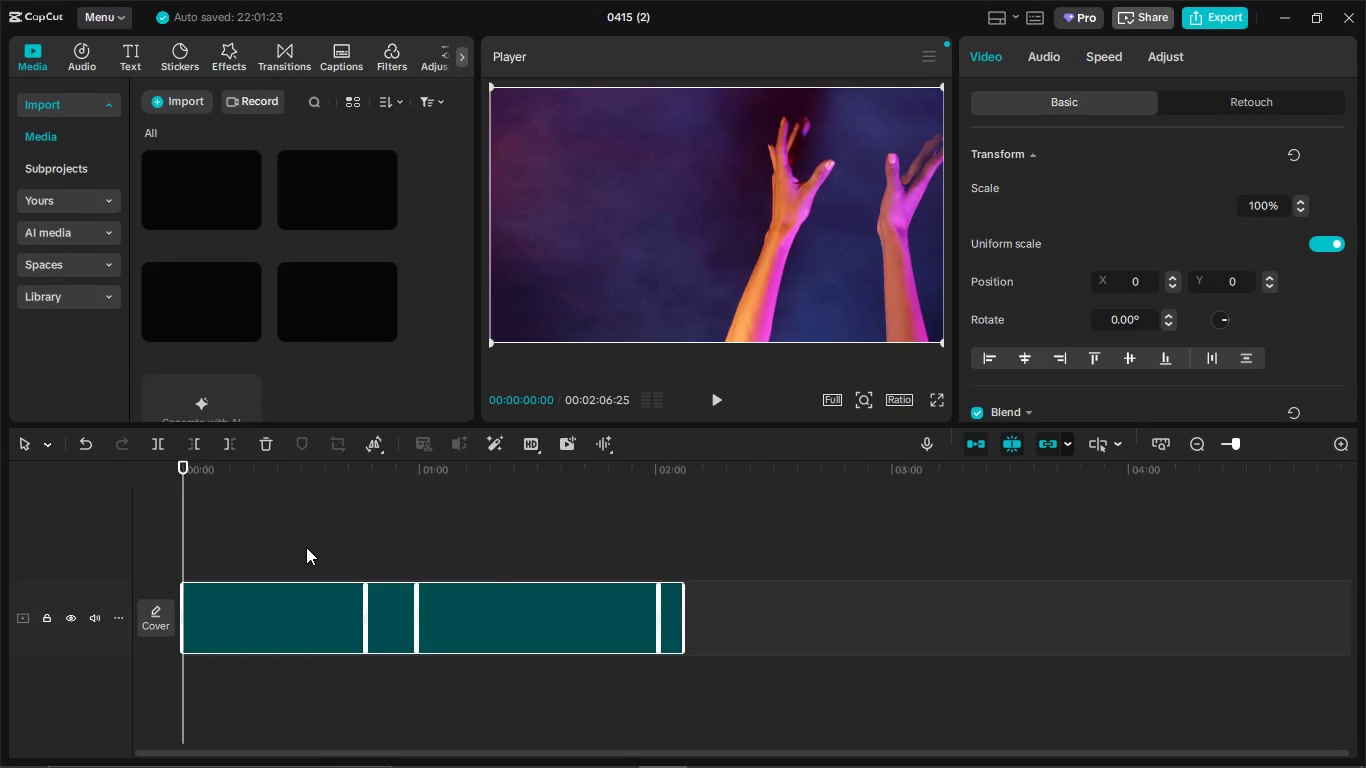 
key(Control+ControlLeft)
 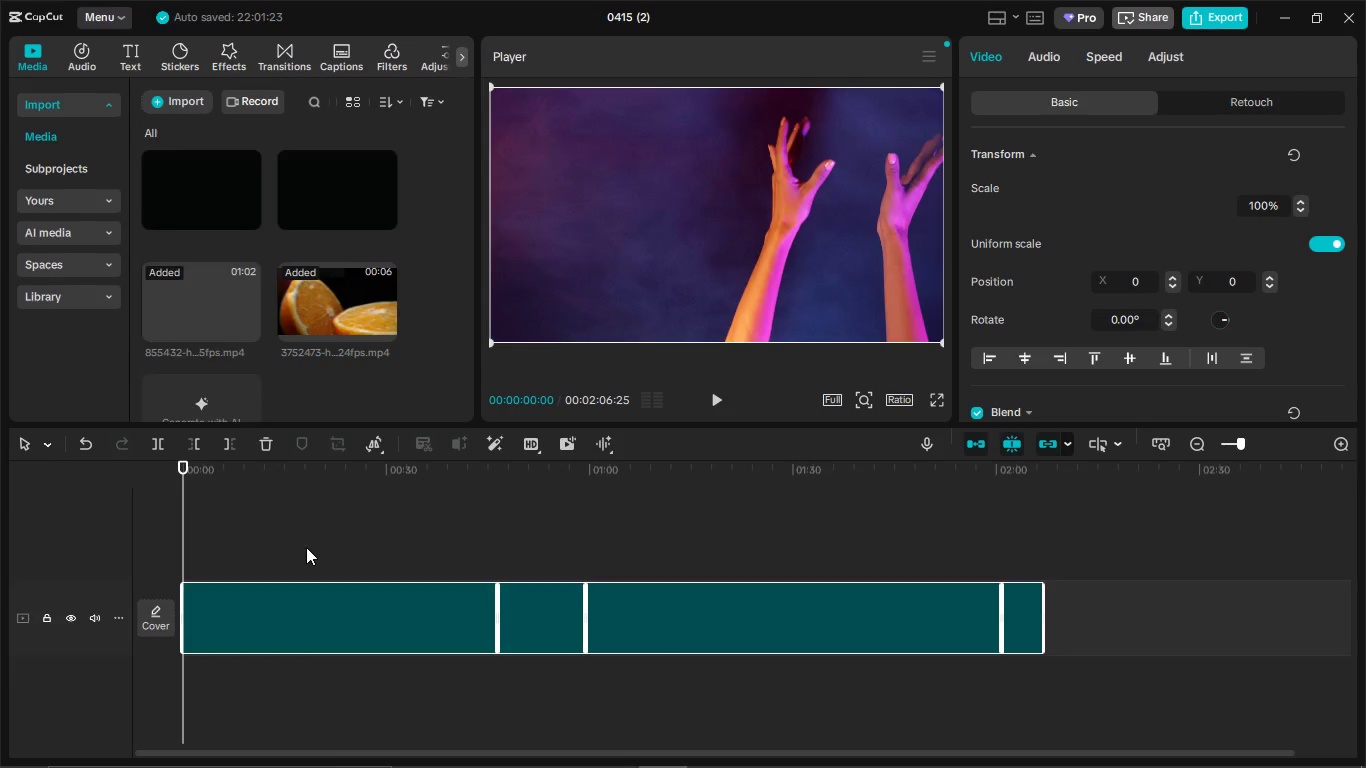 
key(Control+ControlLeft)
 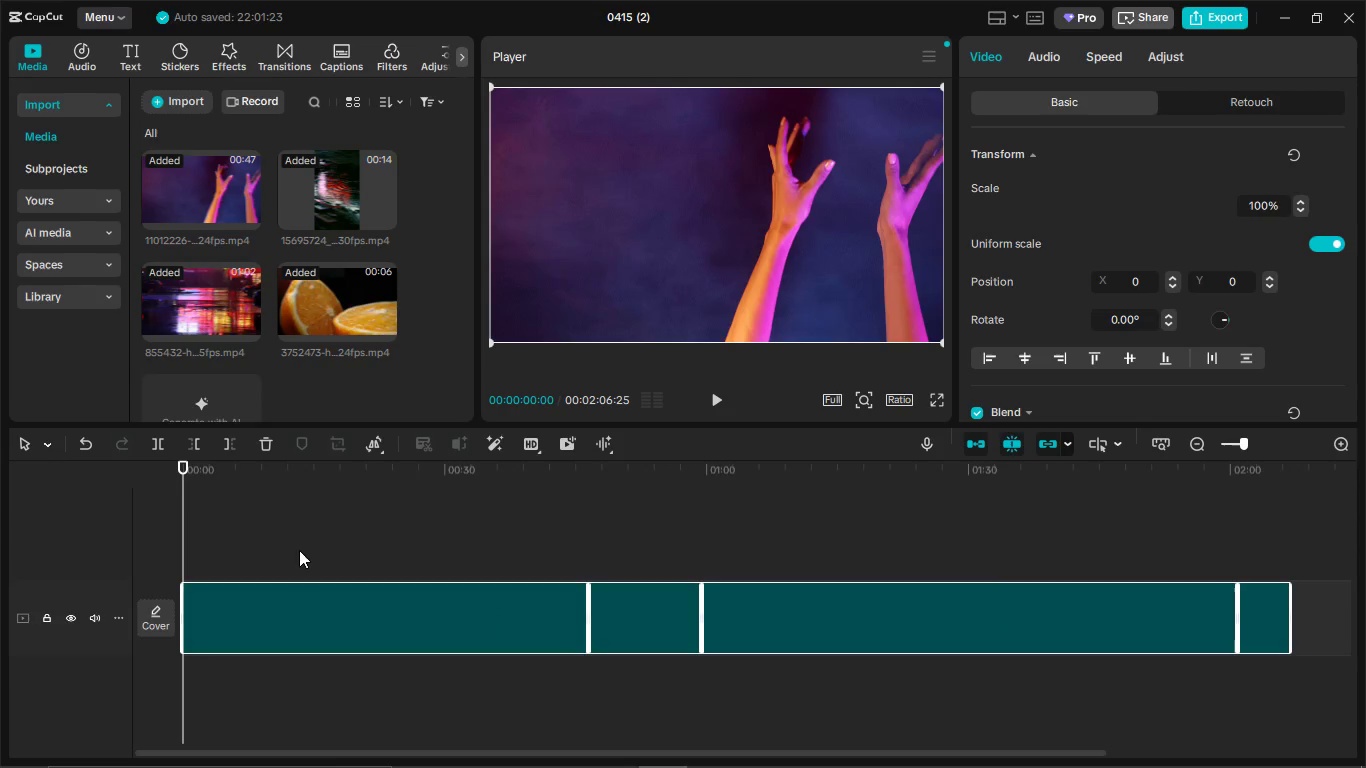 
key(Control+ControlLeft)
 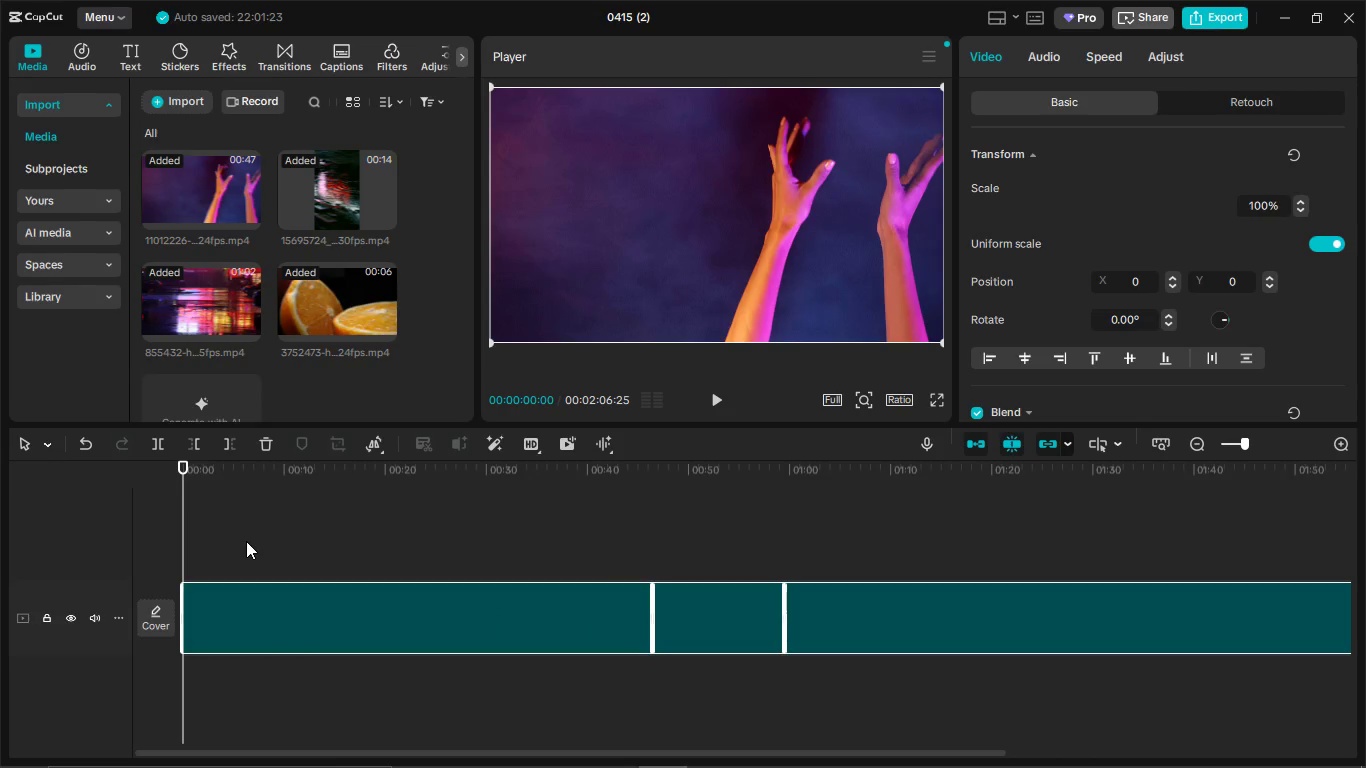 
left_click([247, 538])
 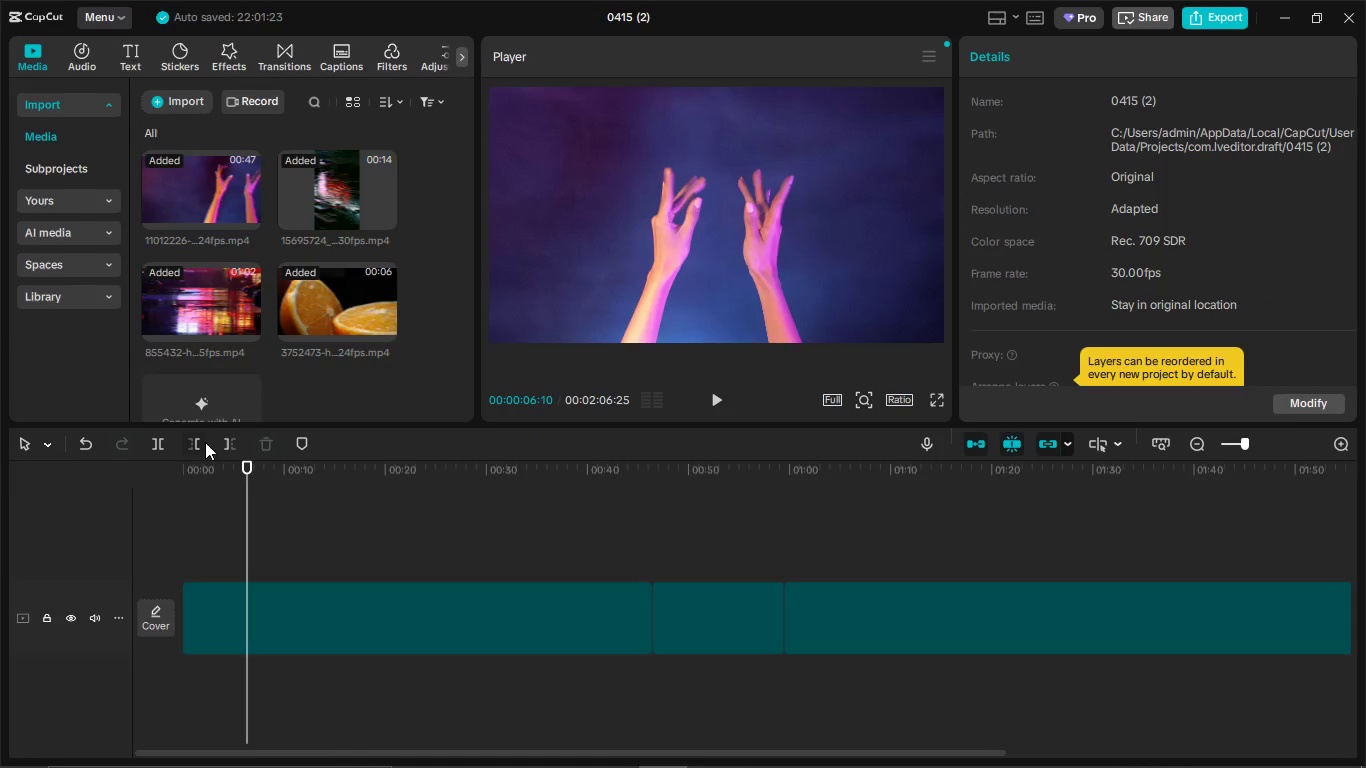 
scroll: coordinate [253, 552], scroll_direction: up, amount: 13.0
 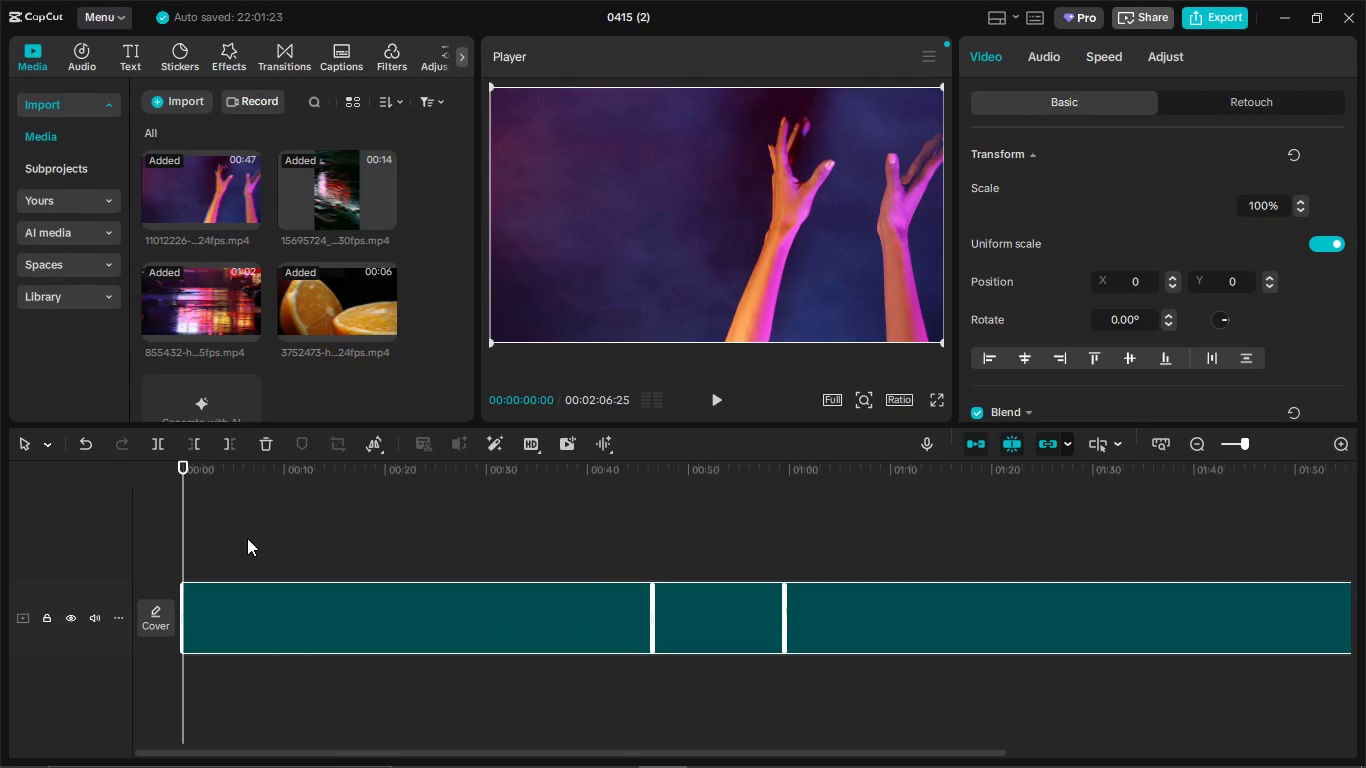 
left_click([216, 443])
 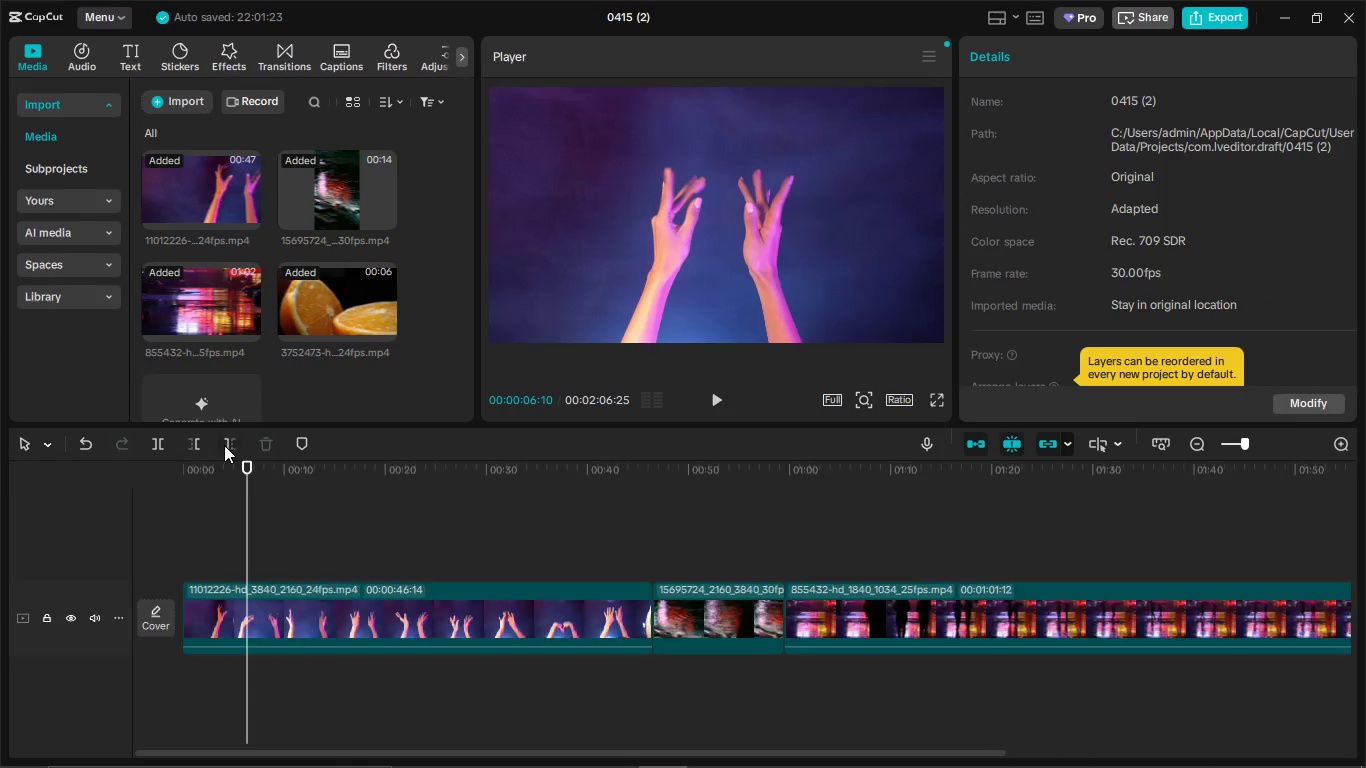 
left_click([224, 445])
 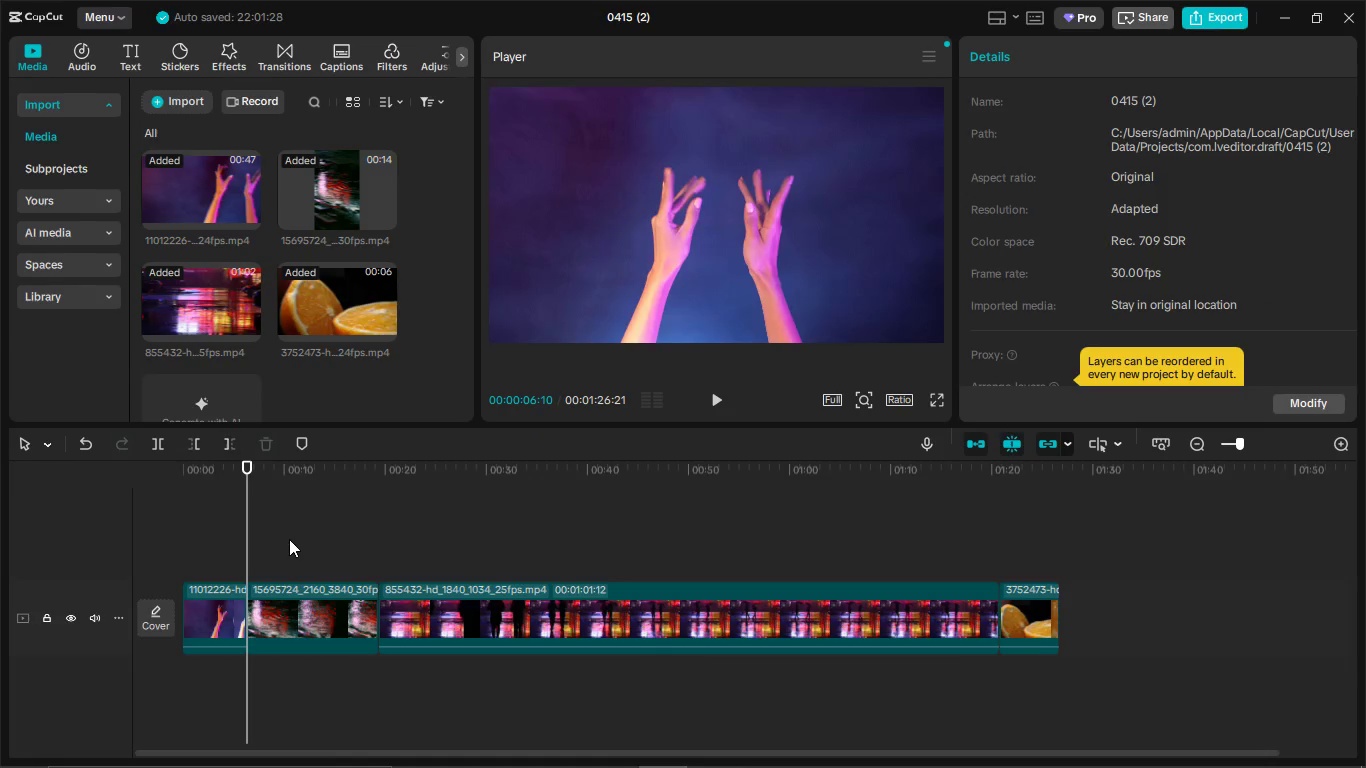 
left_click([289, 539])
 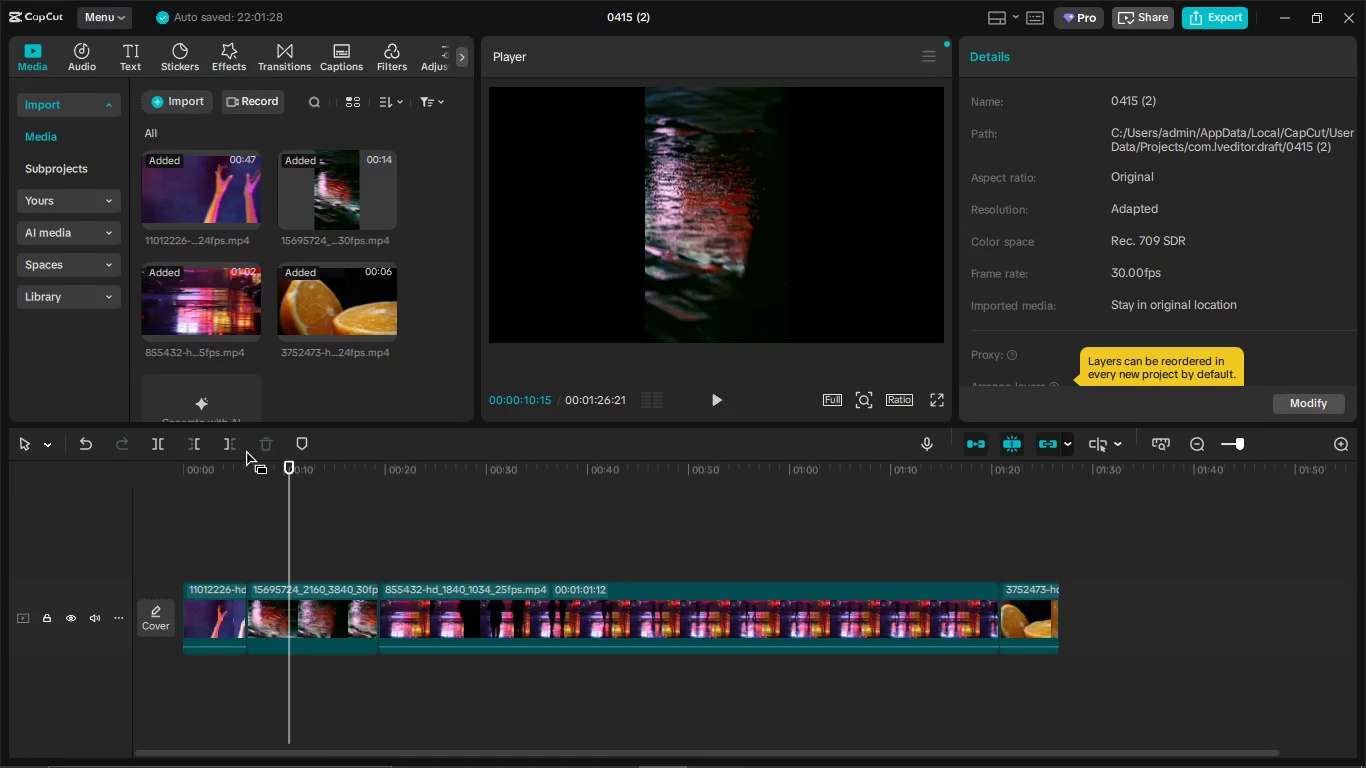 
left_click([233, 442])
 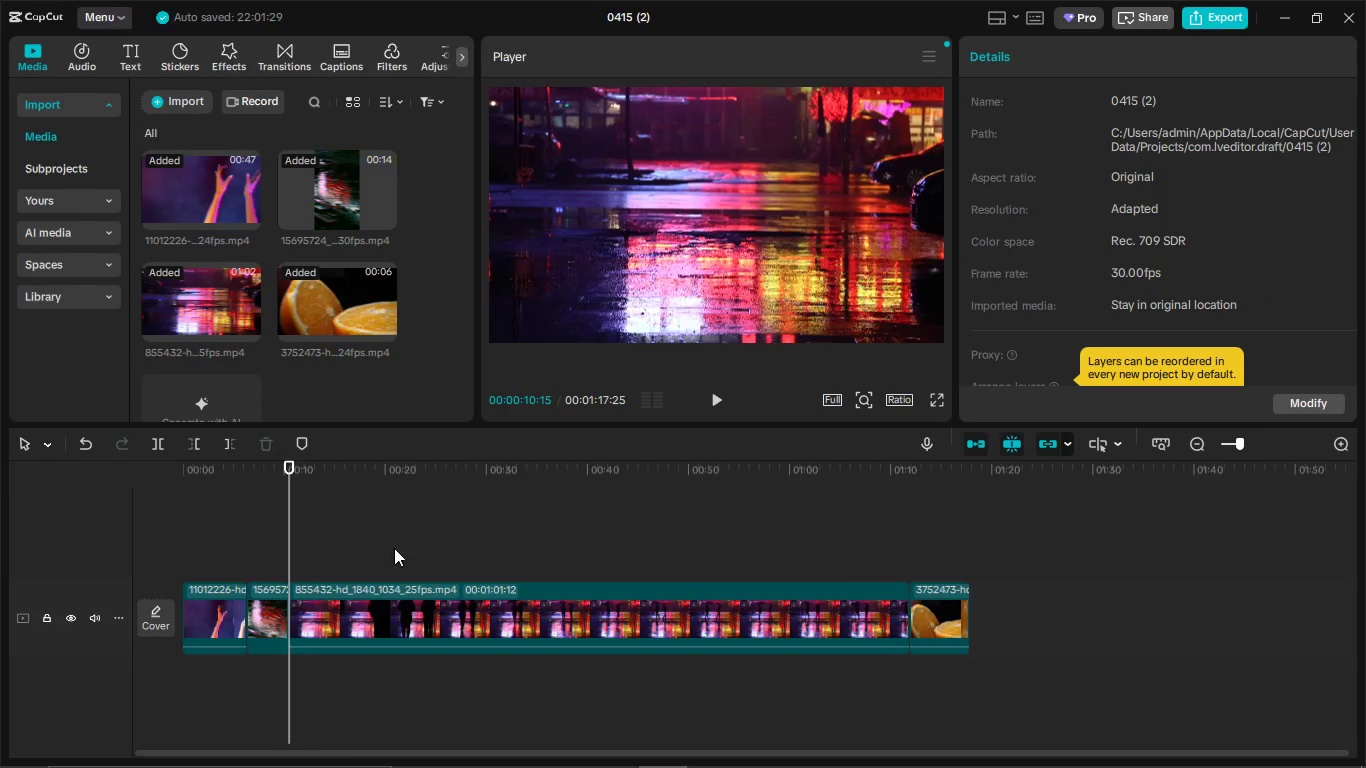 
left_click([392, 547])
 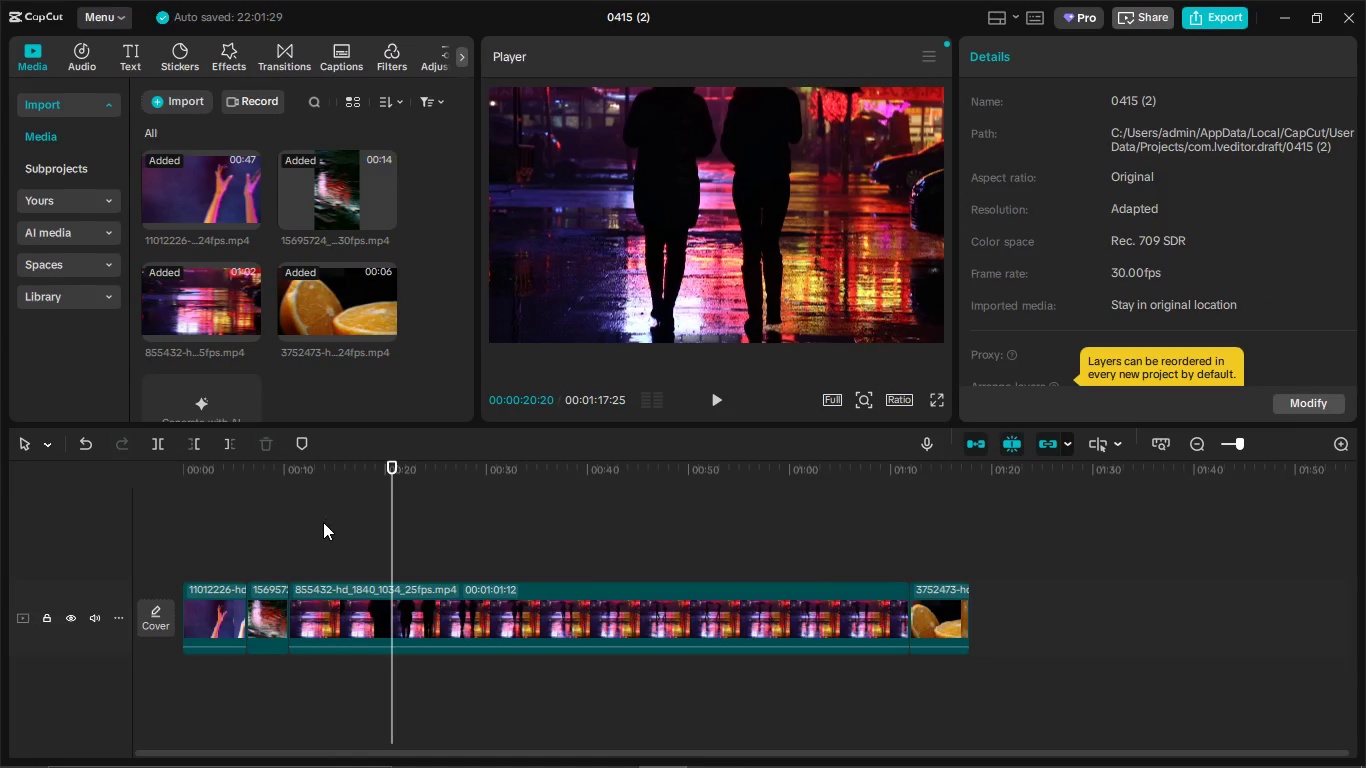 
left_click([323, 525])